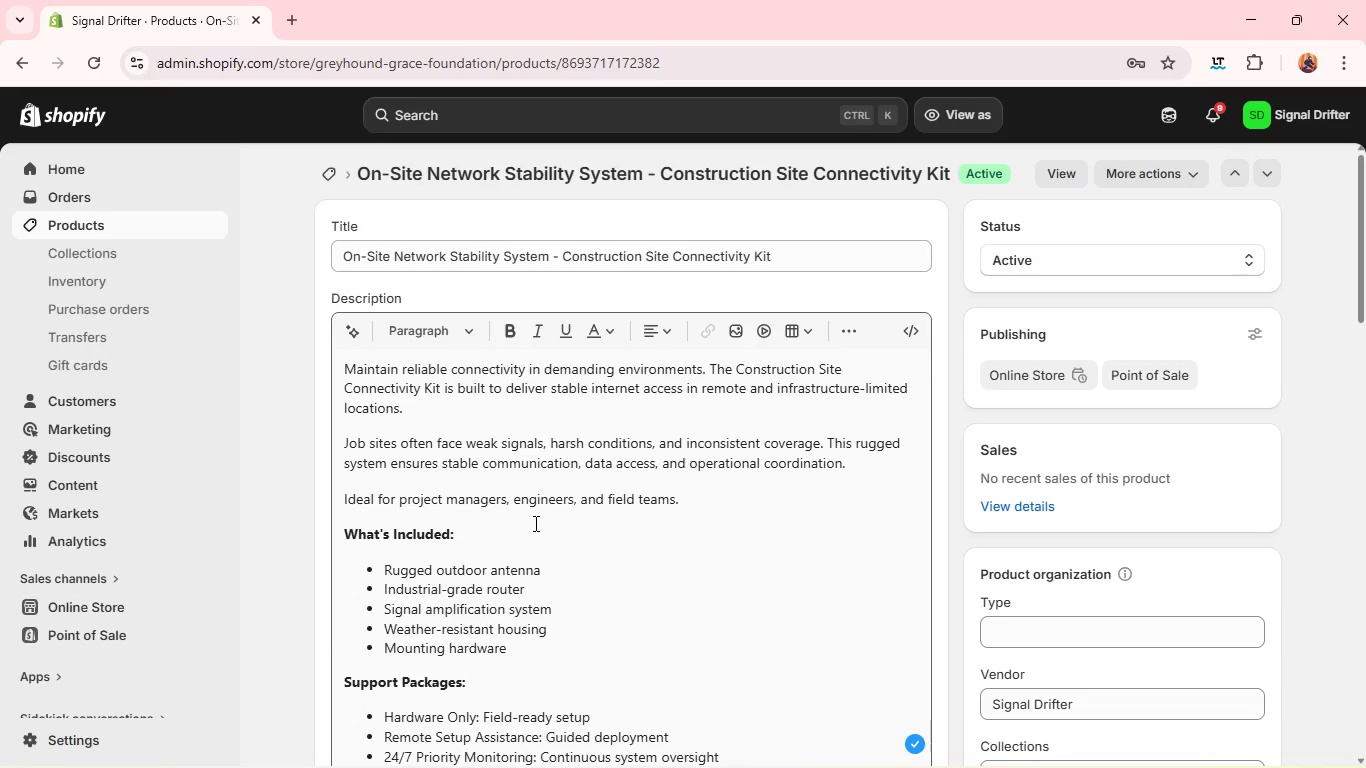 
wait(21.8)
 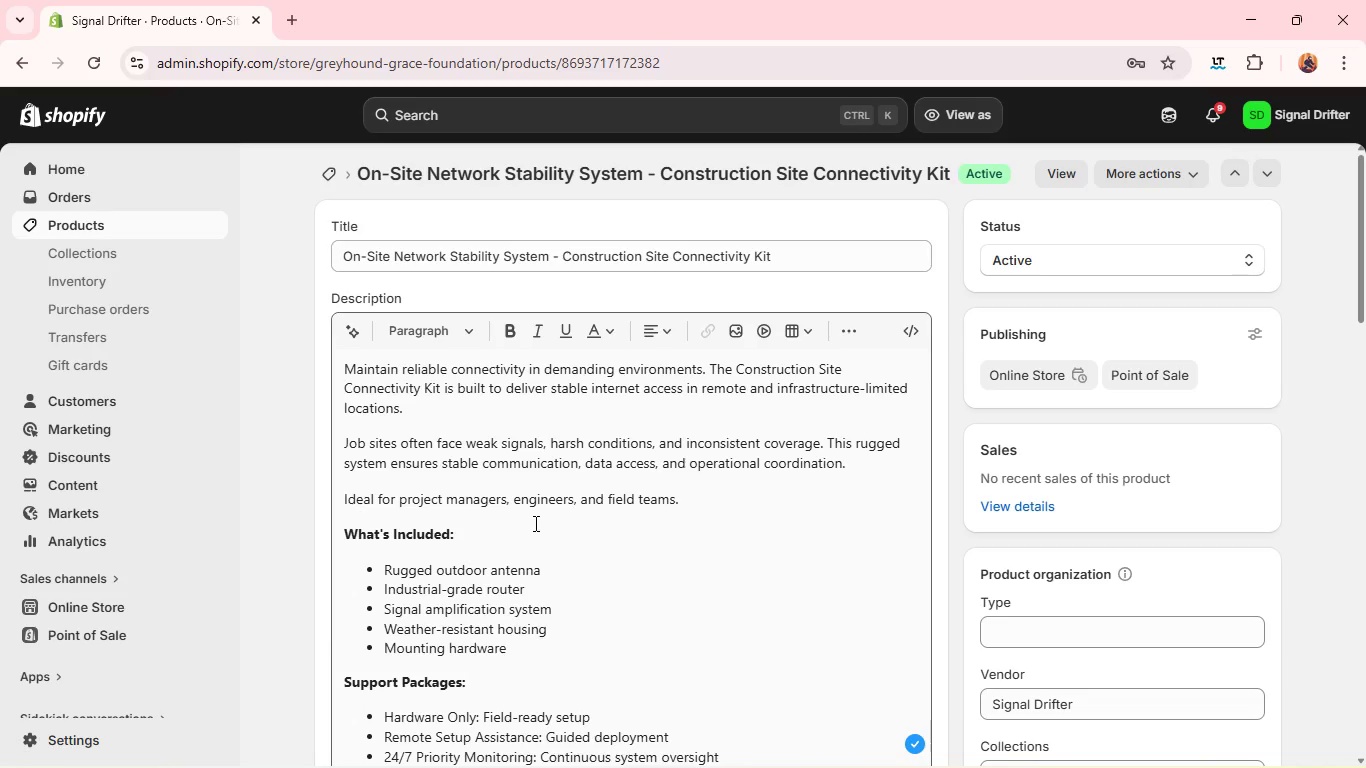 
left_click([719, 495])
 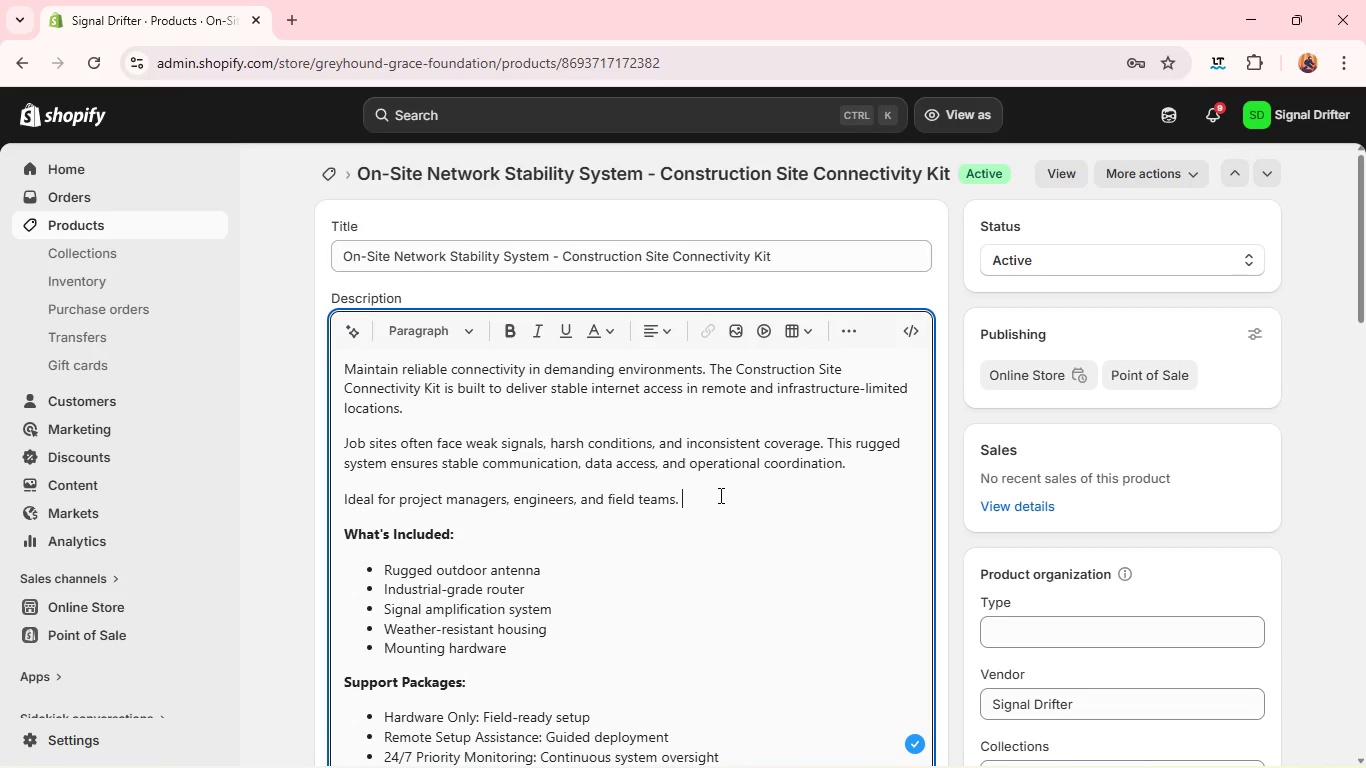 
key(Shift+Enter)
 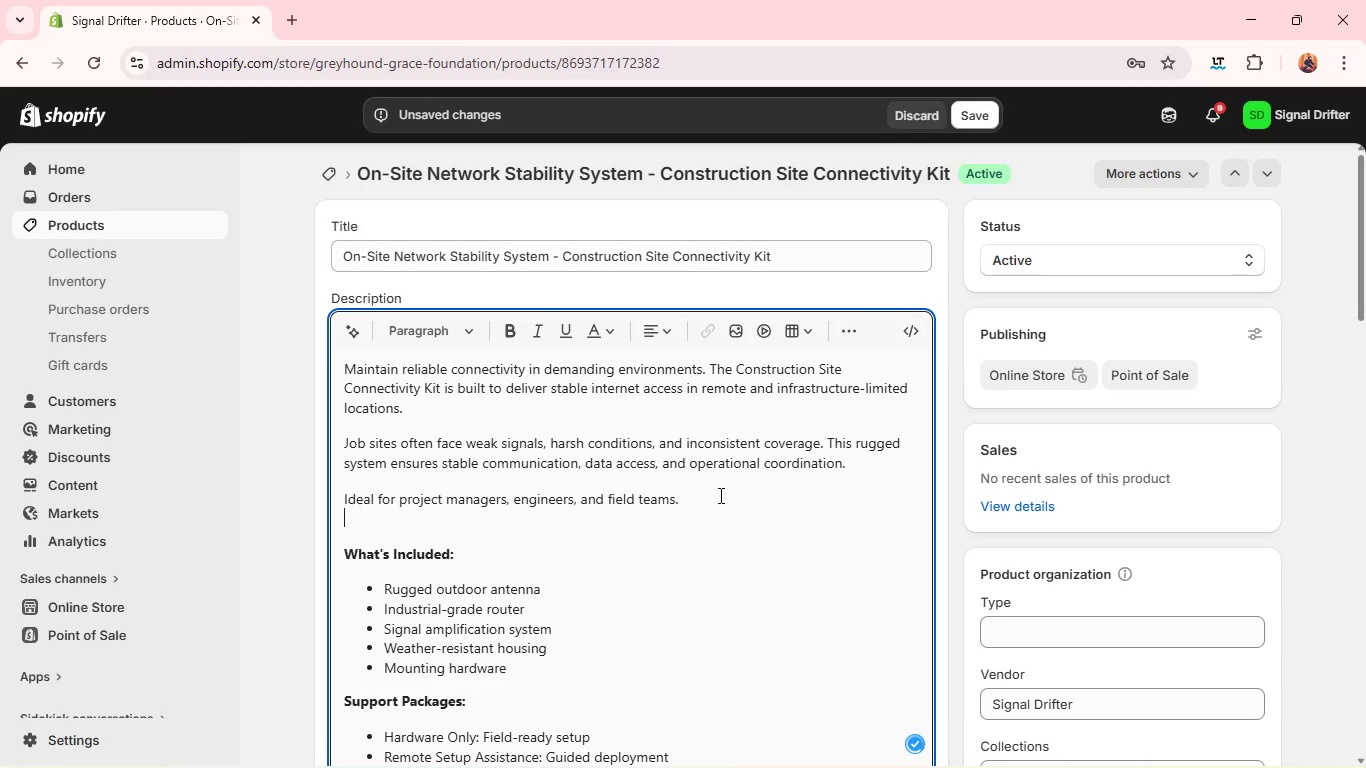 
key(Backspace)
 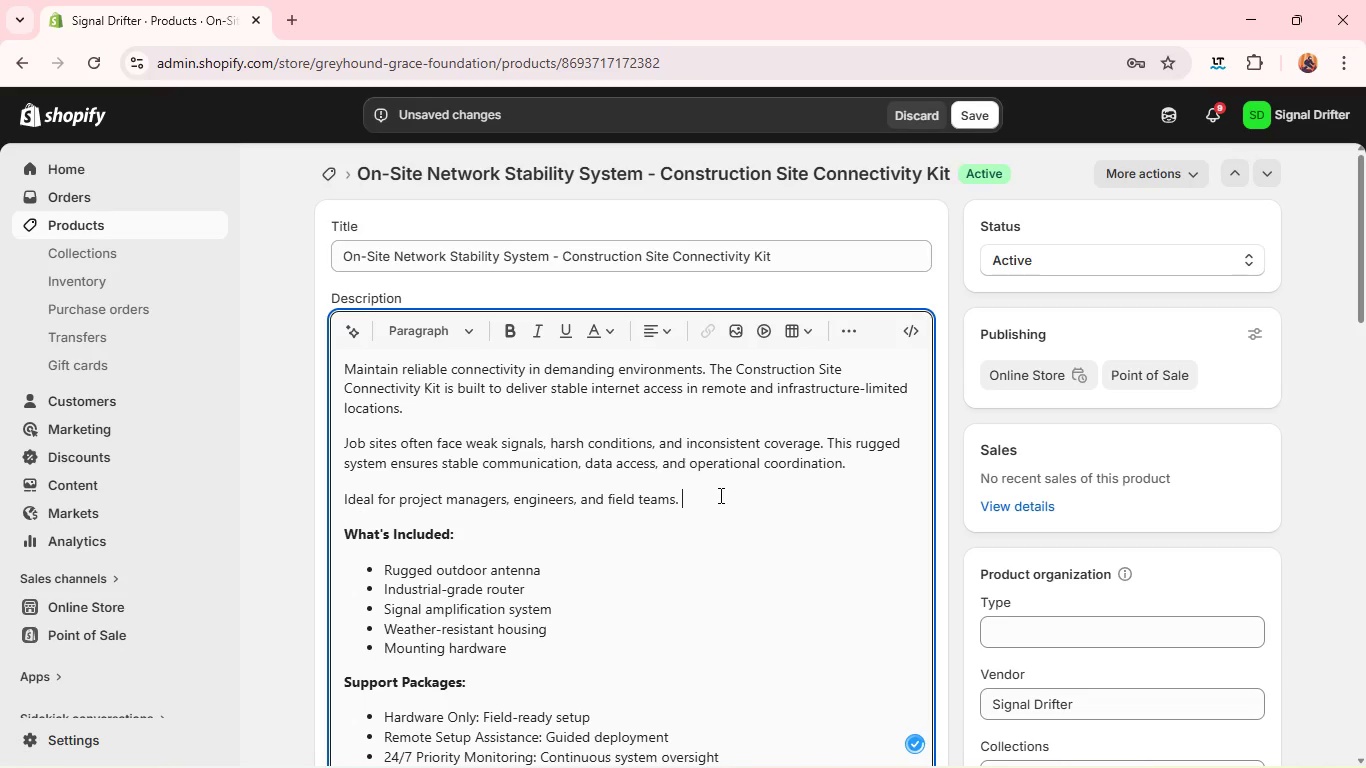 
key(Enter)
 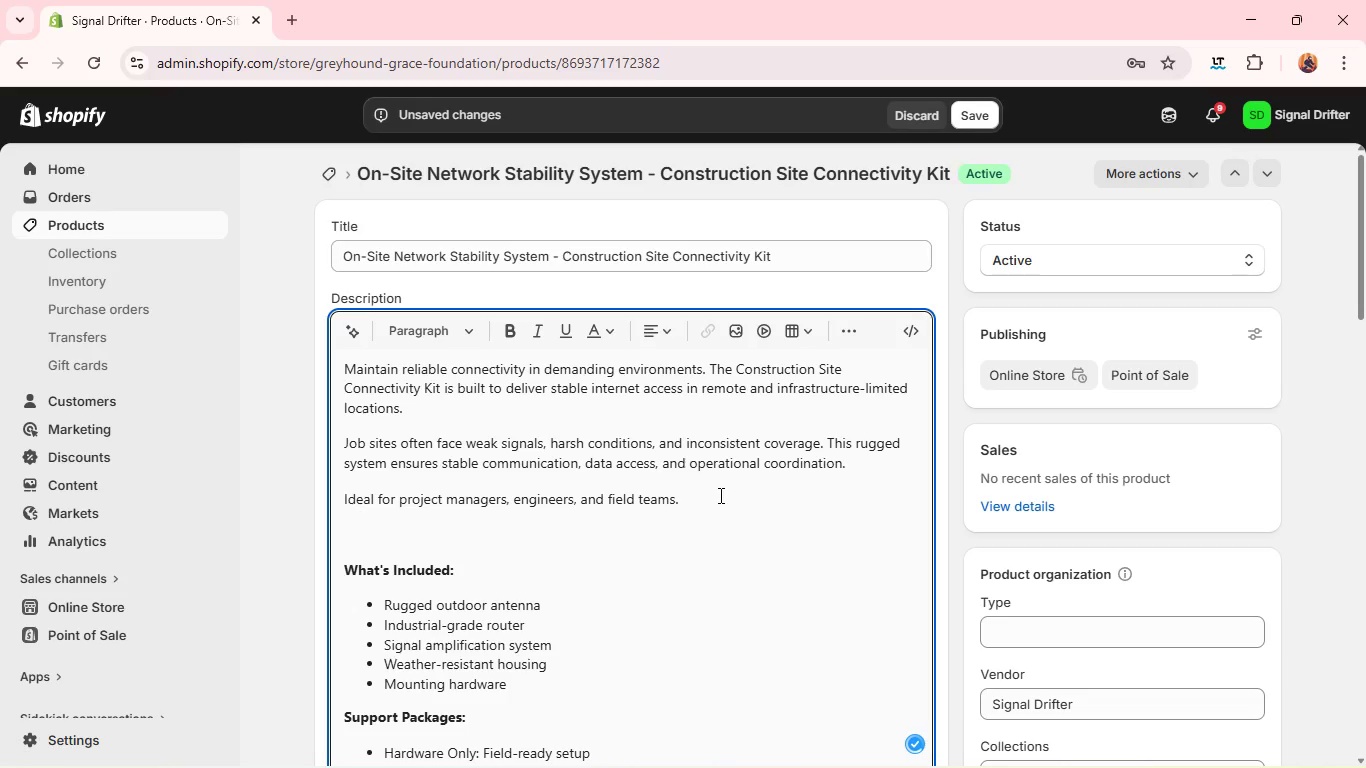 
type(common Issue It Solves)
 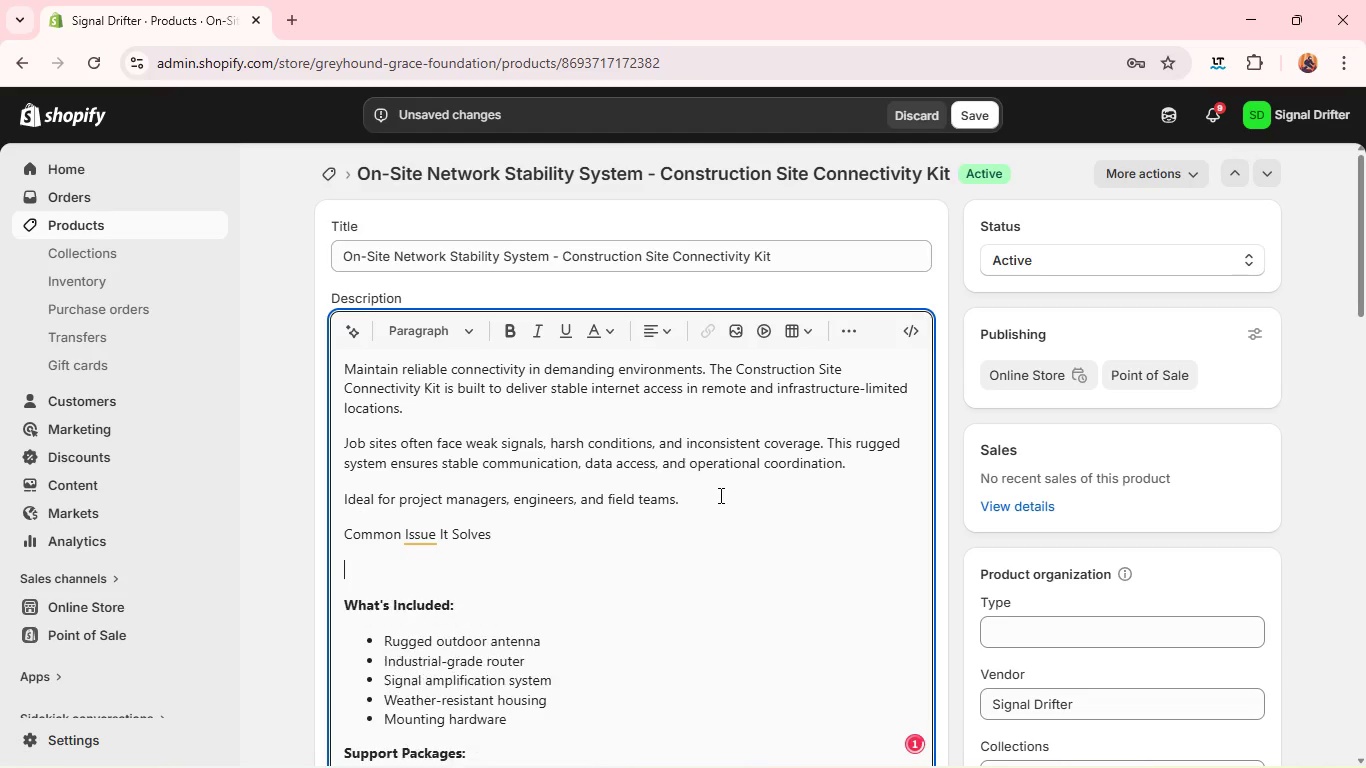 
 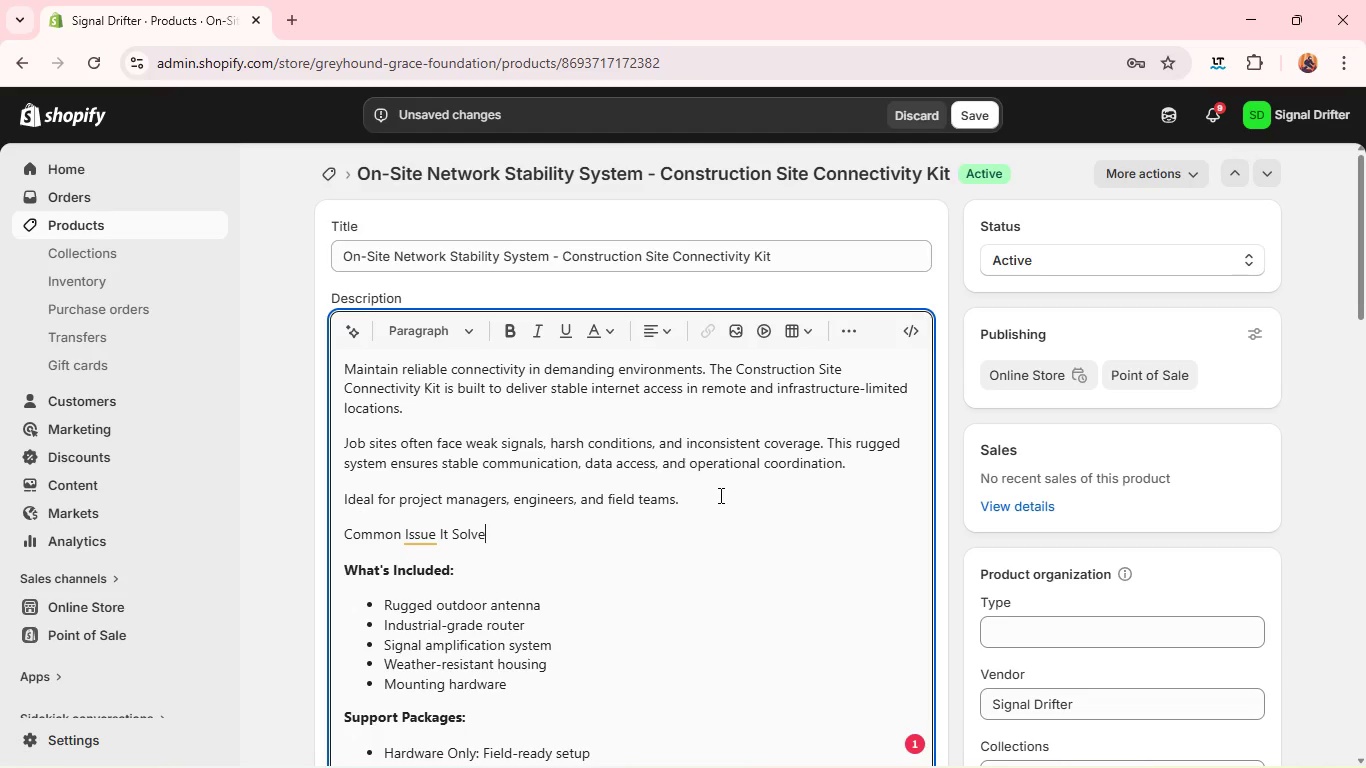 
key(Enter)
 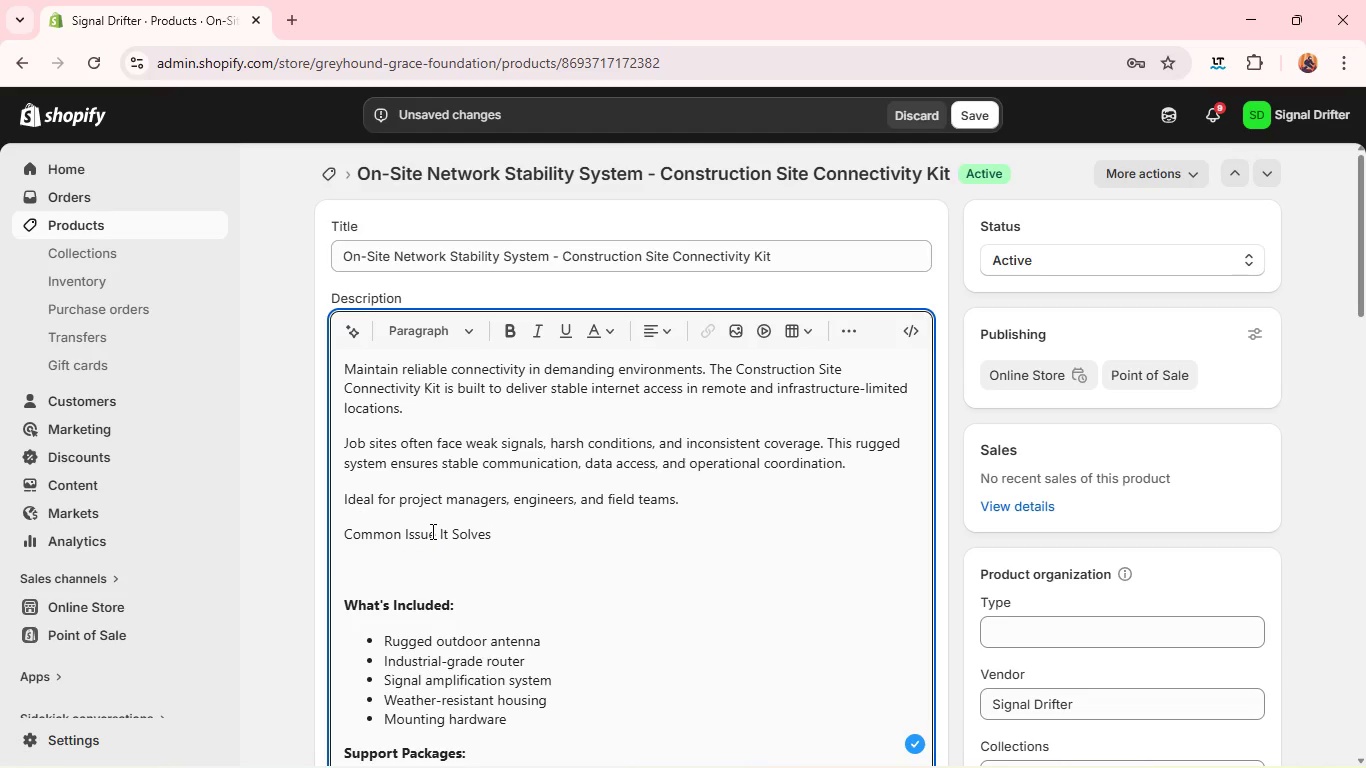 
wait(8.81)
 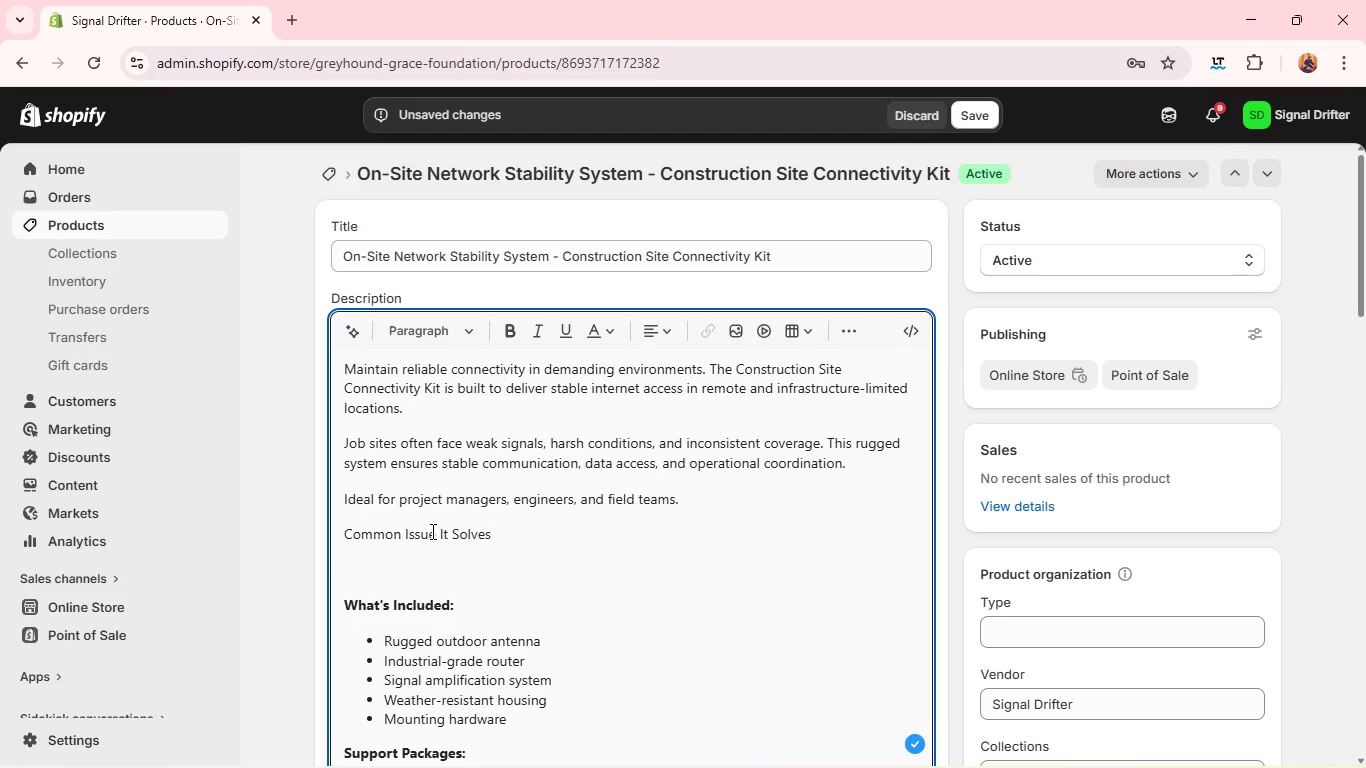 
left_click([846, 337])
 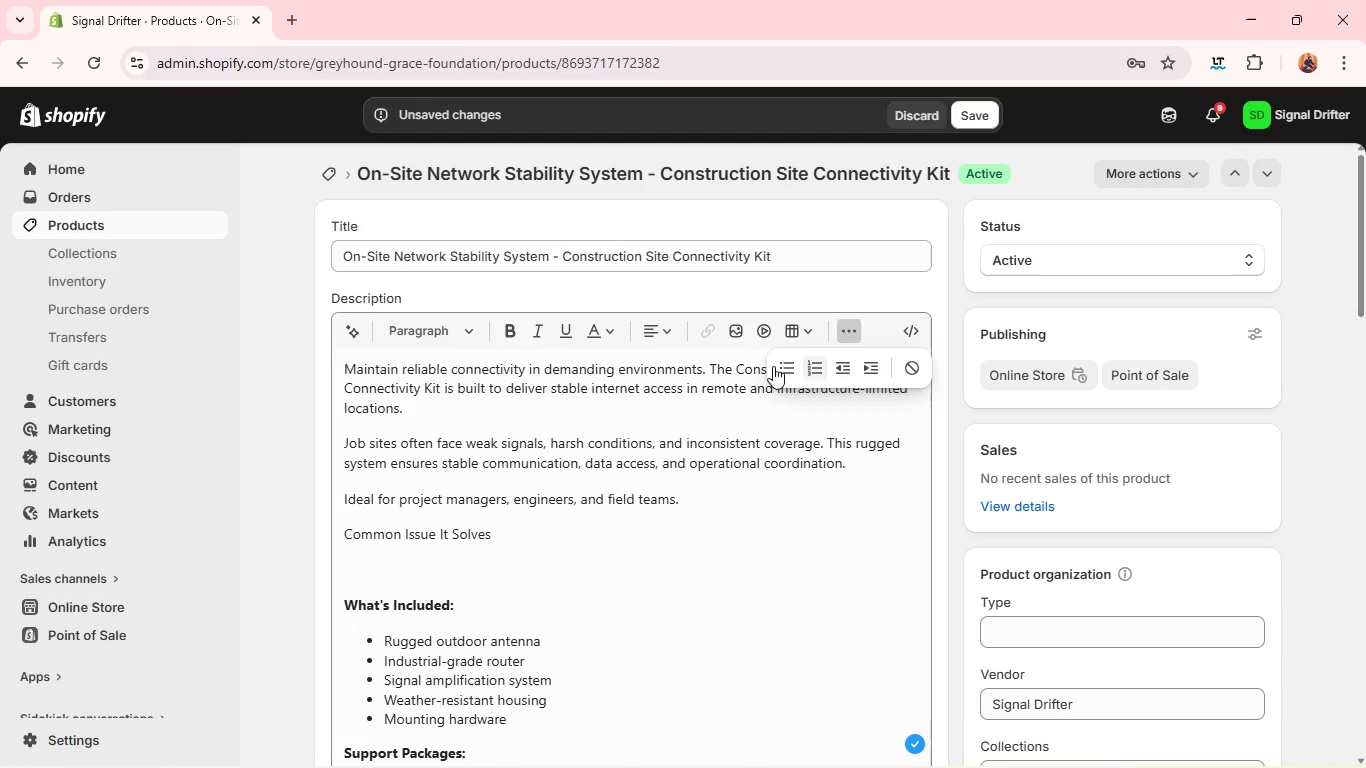 
left_click([773, 366])
 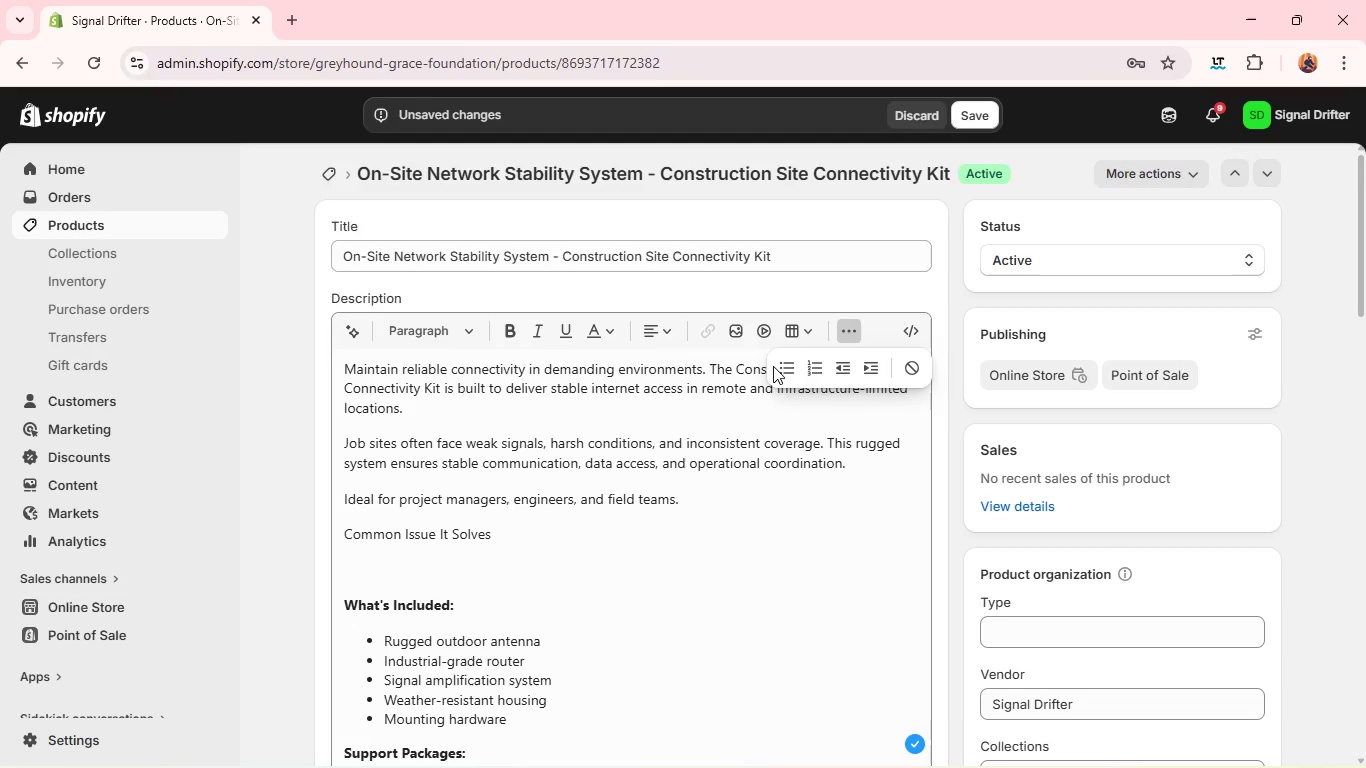 
hold_key(key=ShiftLeft, duration=0.7)
 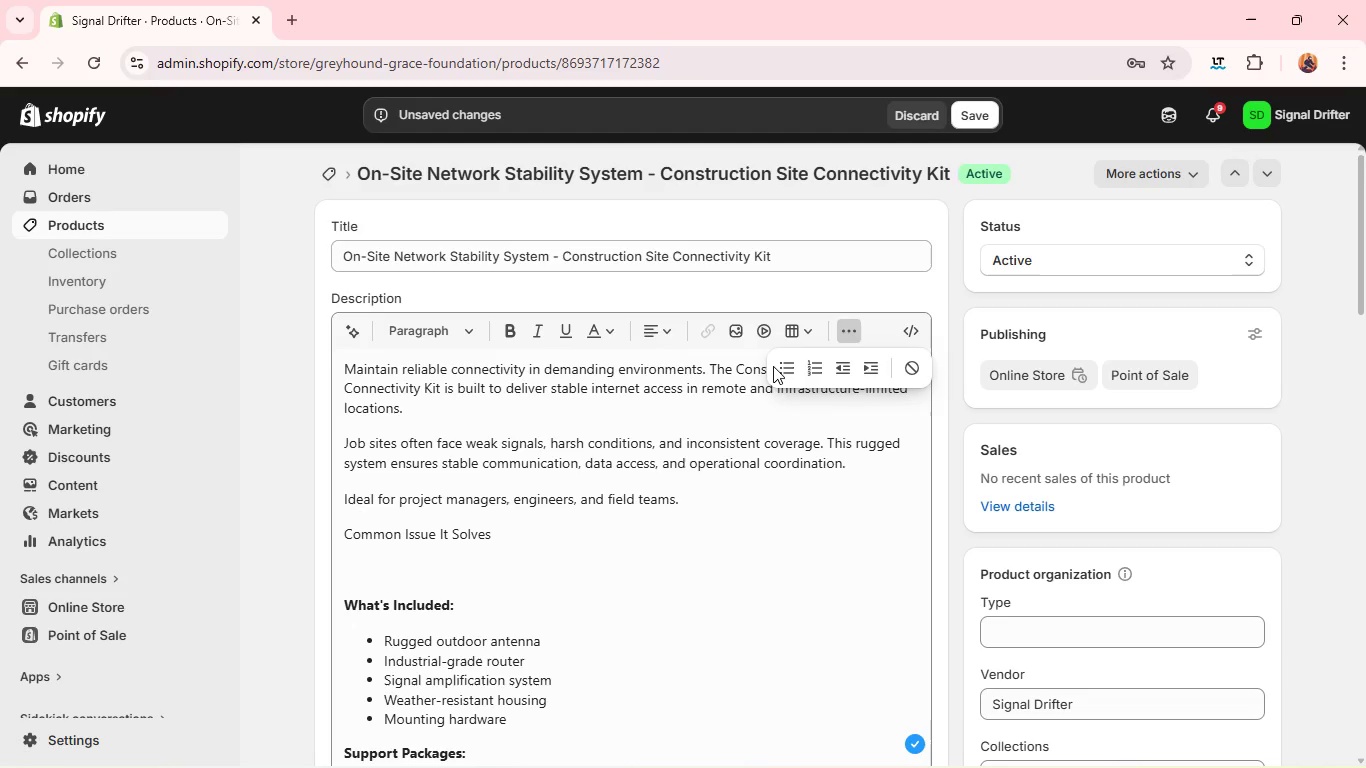 
key(L)
 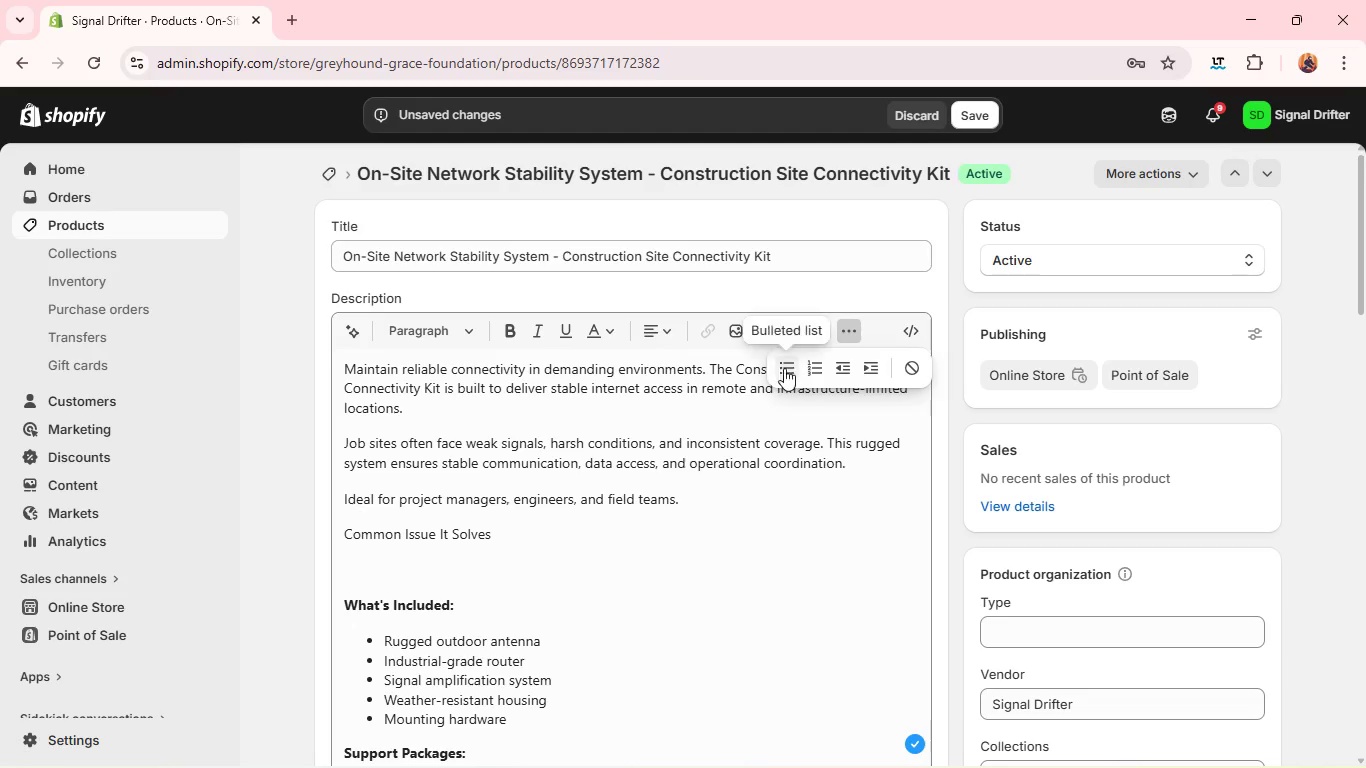 
left_click([787, 371])
 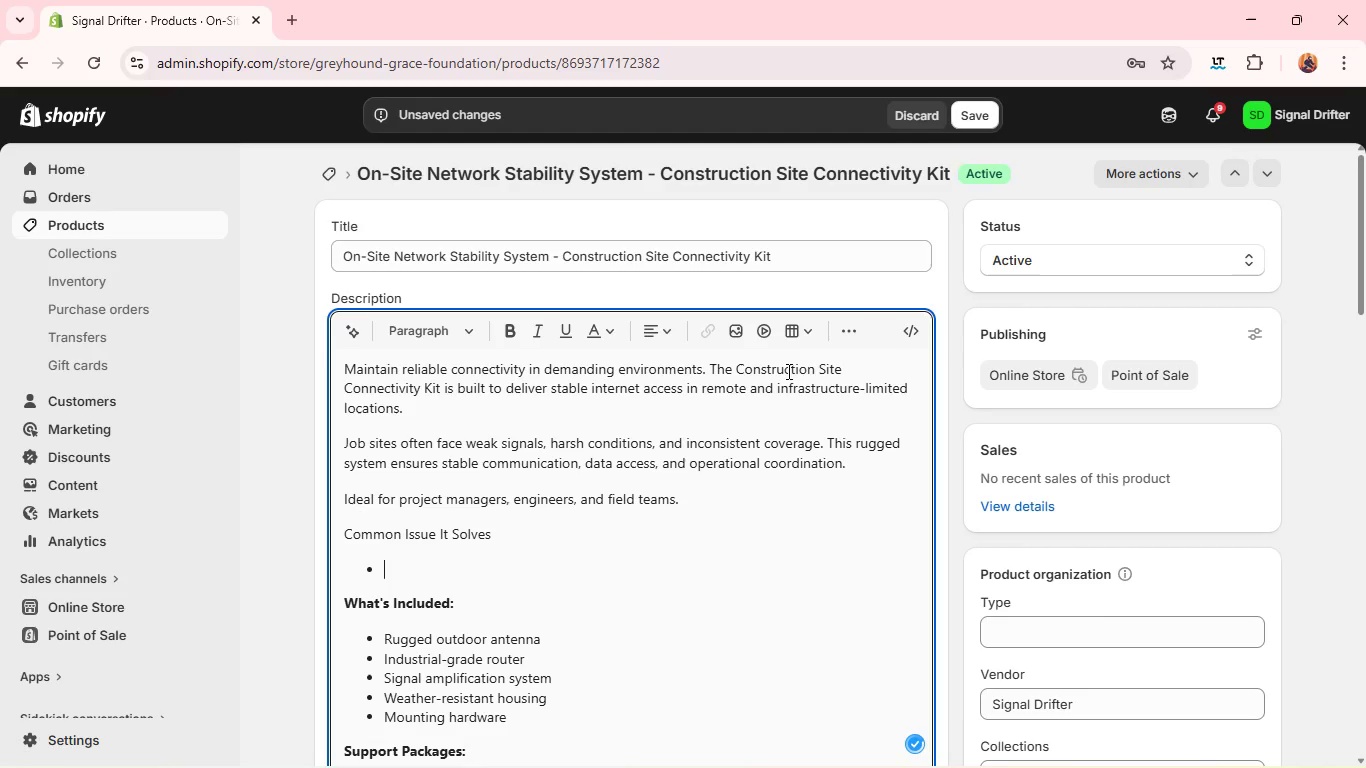 
hold_key(key=ShiftLeft, duration=0.56)
 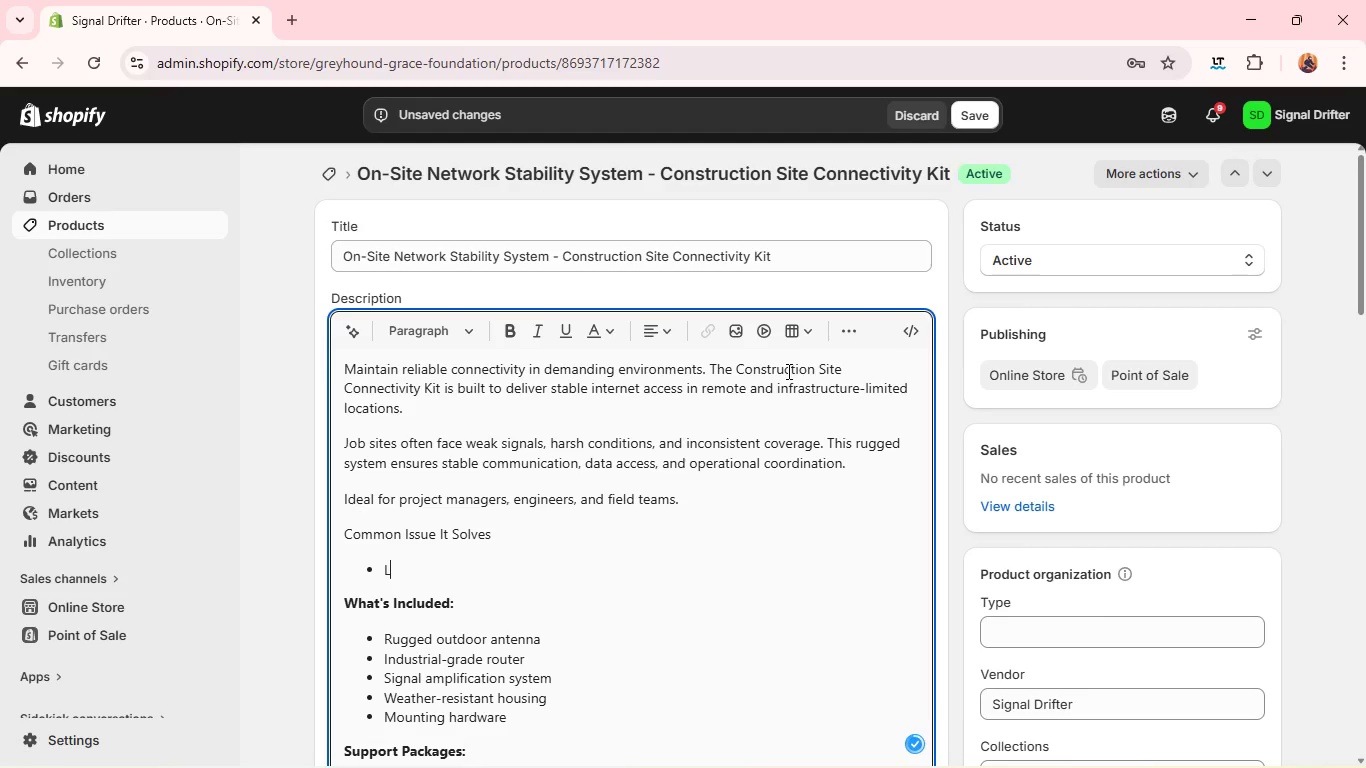 
type(lack of reliable internet on construction sites)
 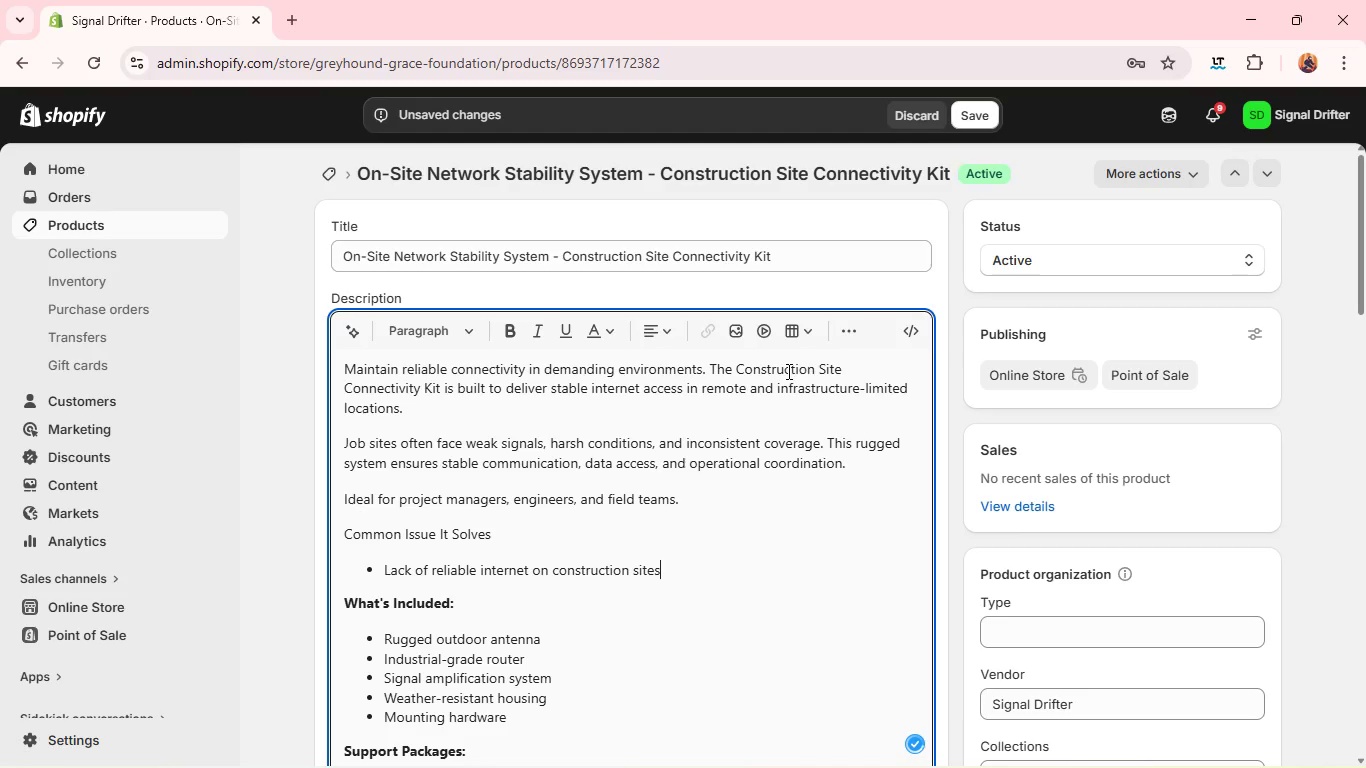 
key(Enter)
 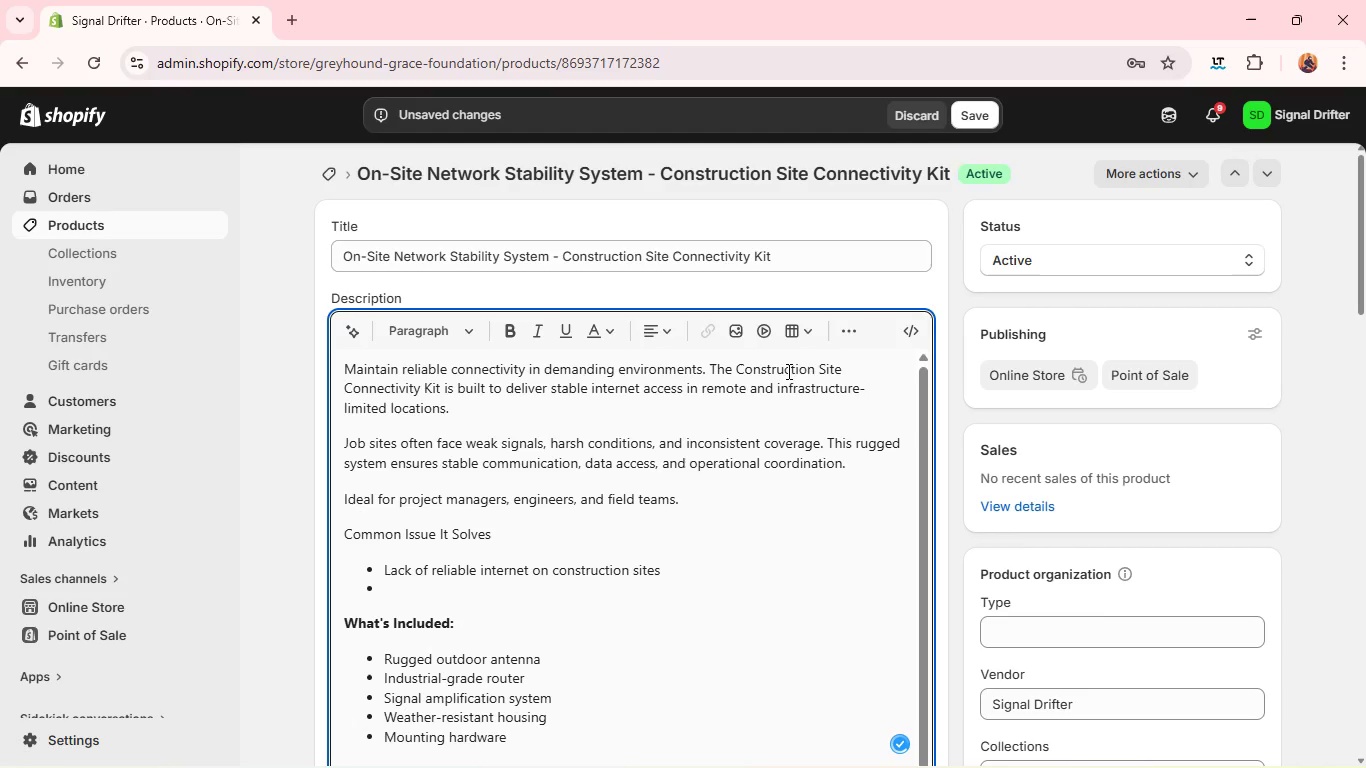 
hold_key(key=ShiftLeft, duration=0.72)
 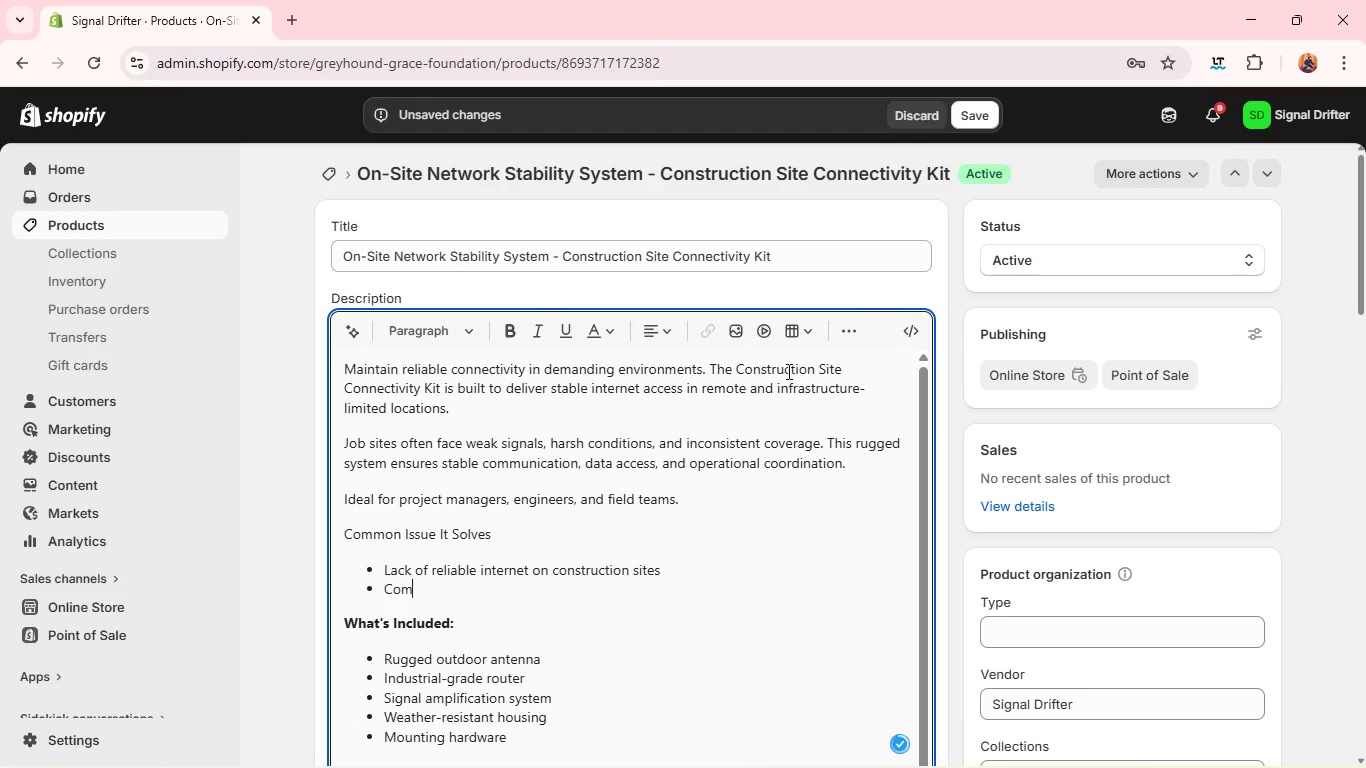 
type(communication)
 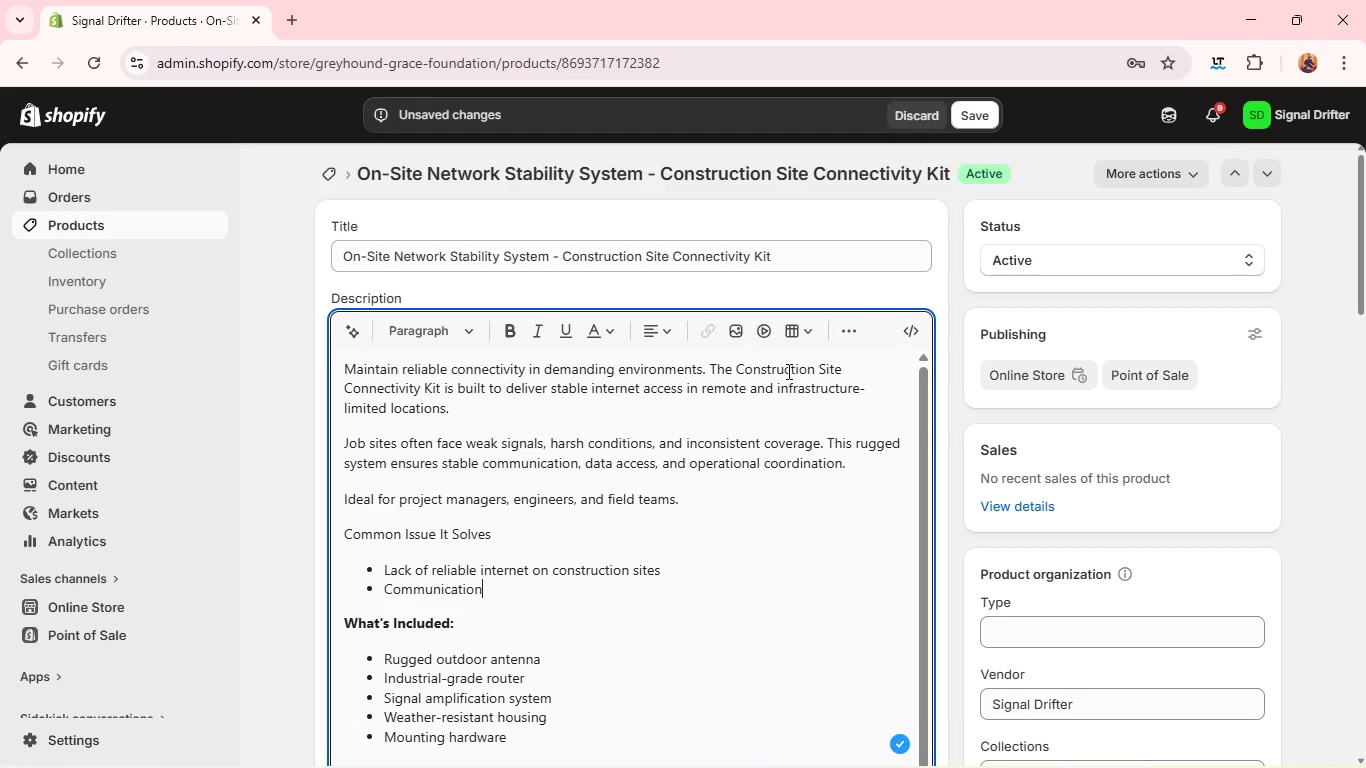 
type( breakdown )
 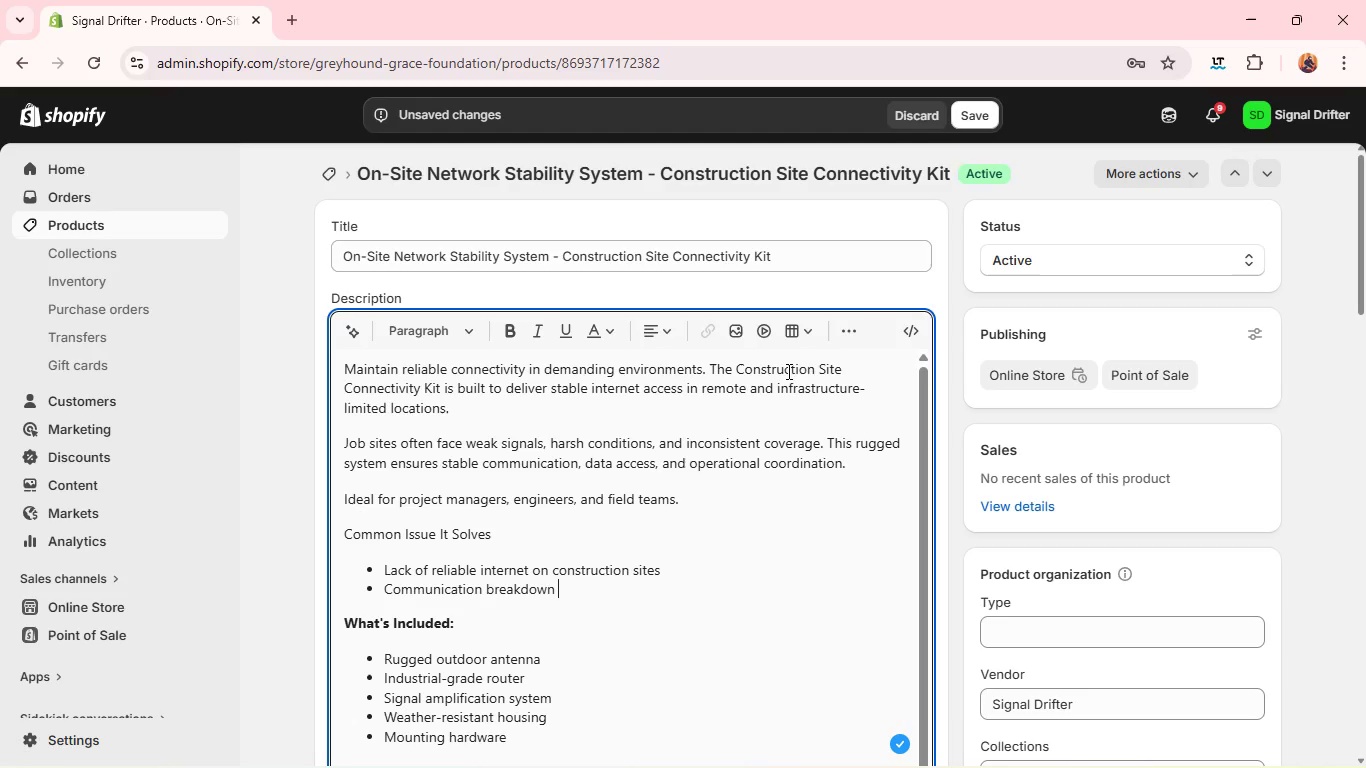 
wait(9.45)
 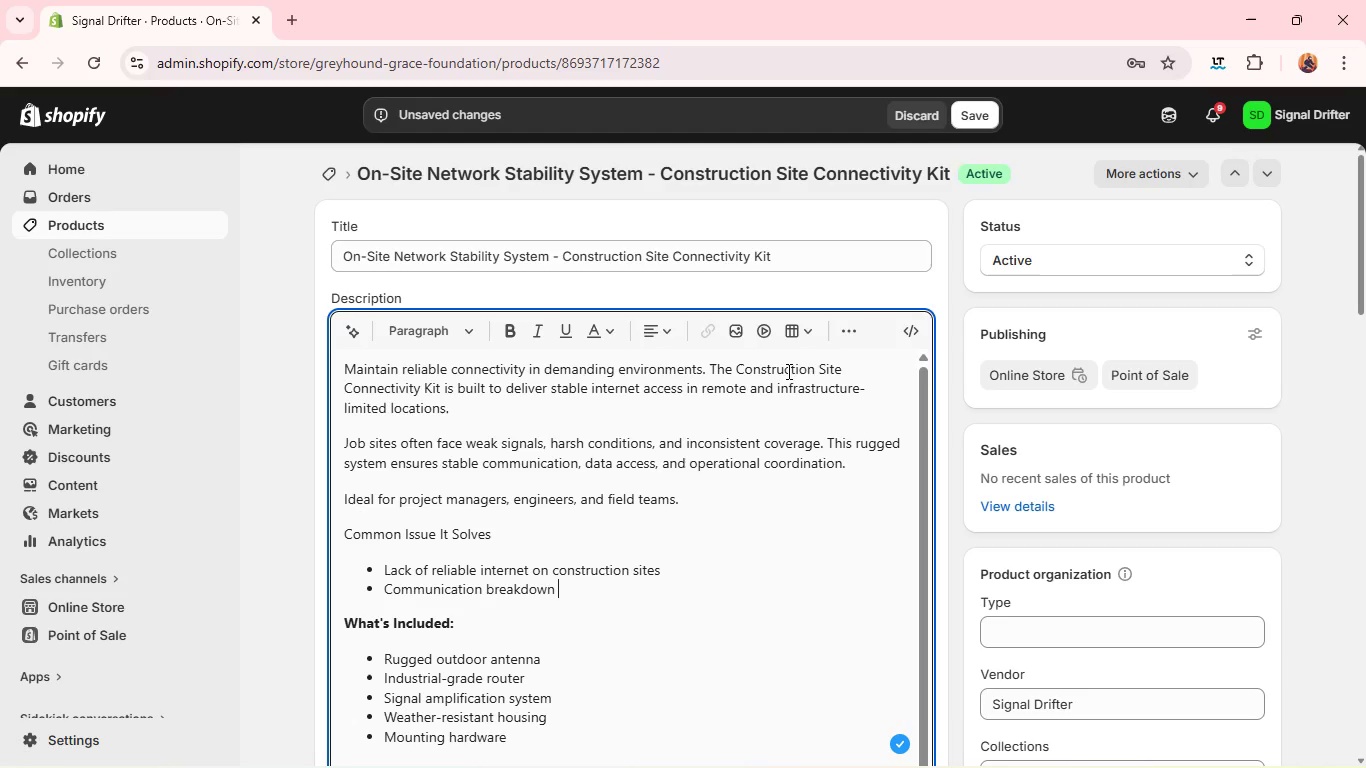 
type(between field )
 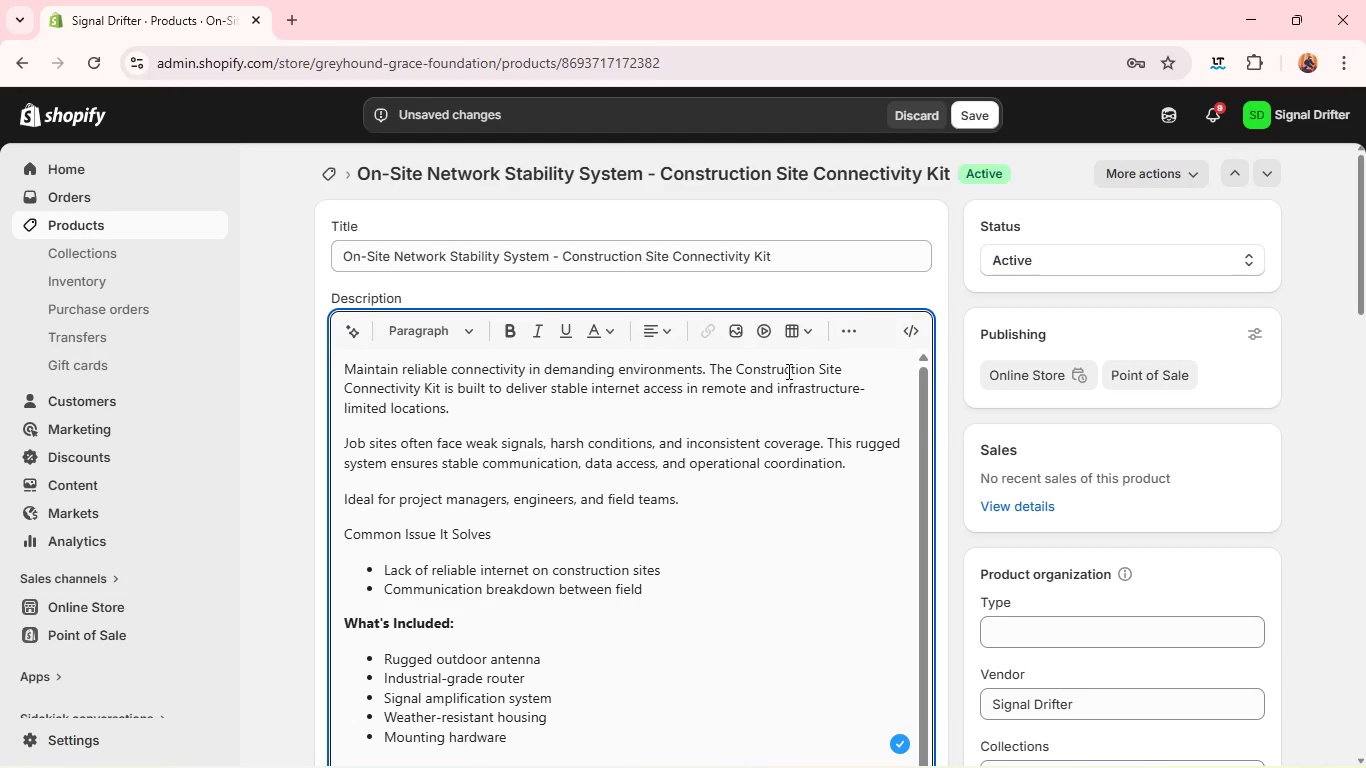 
wait(9.97)
 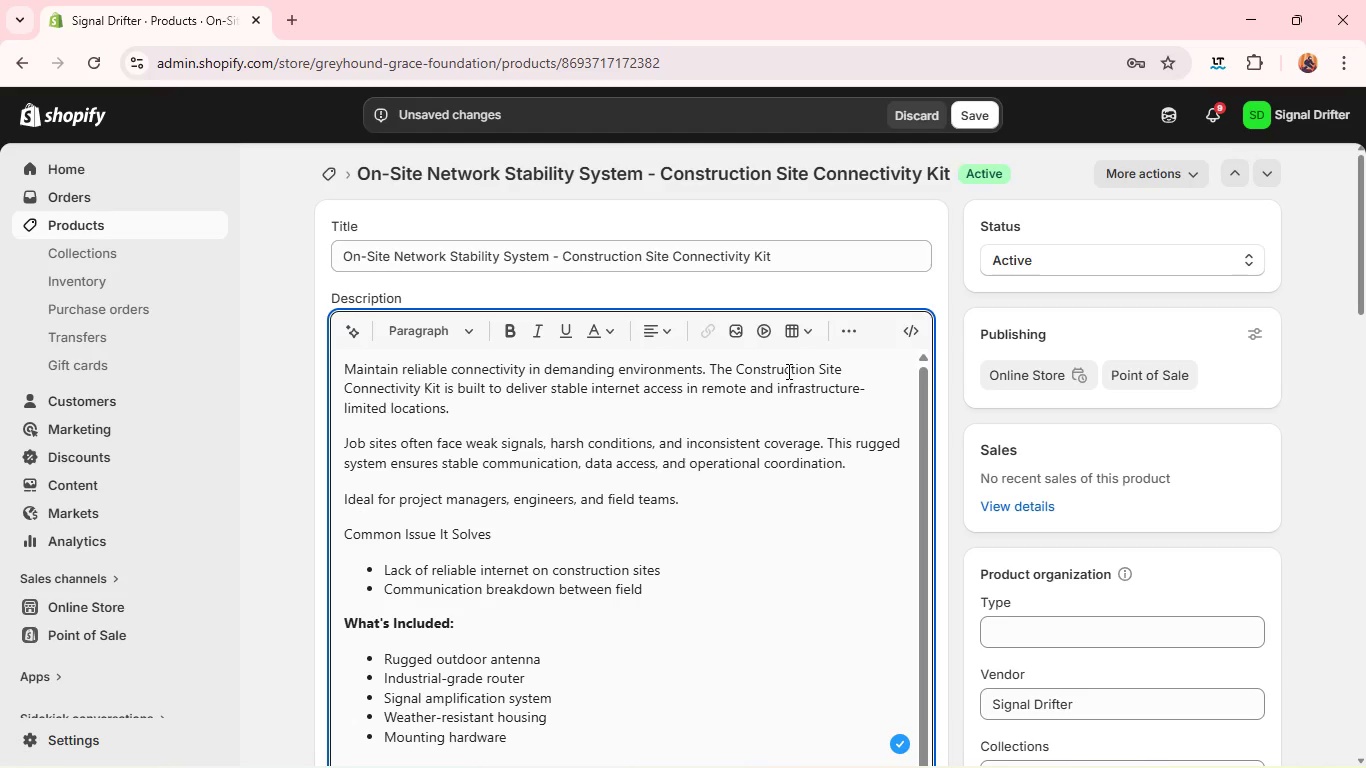 
type(teams)
 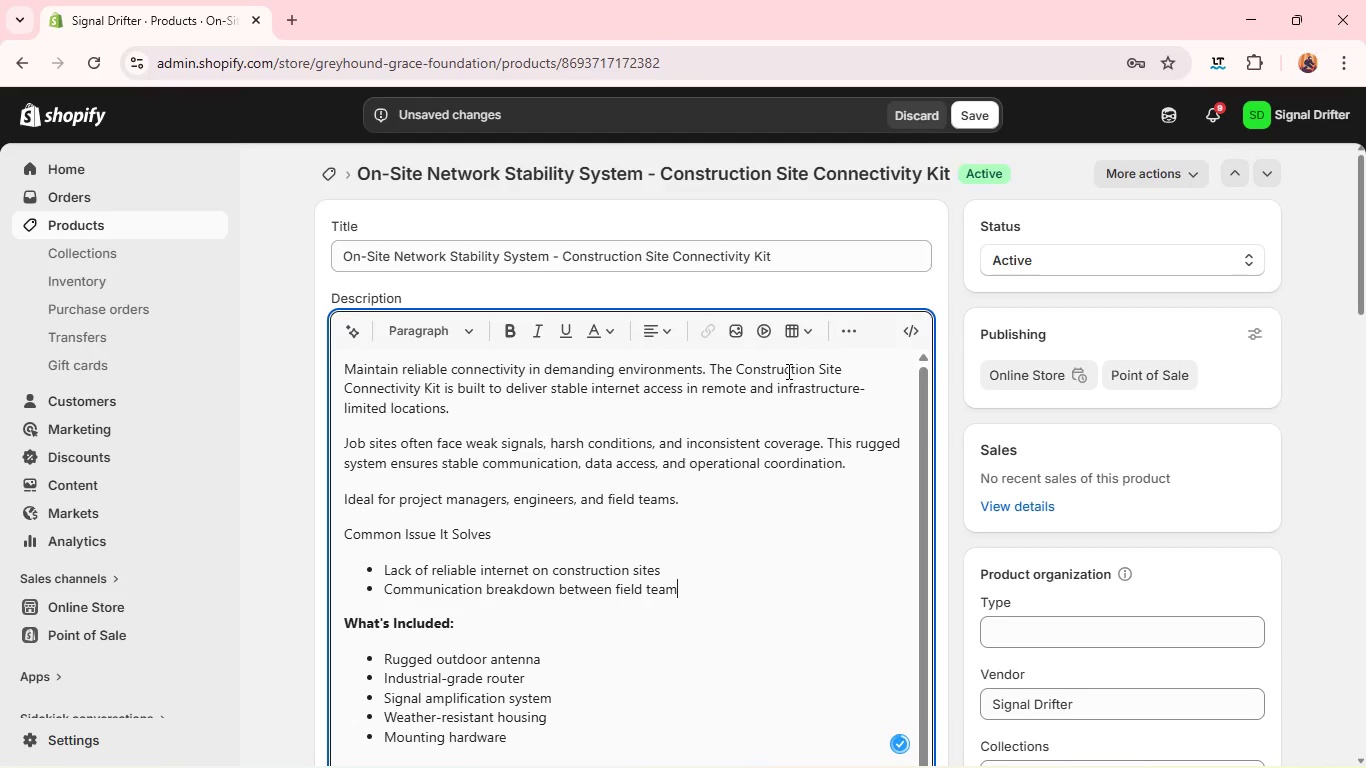 
key(Enter)
 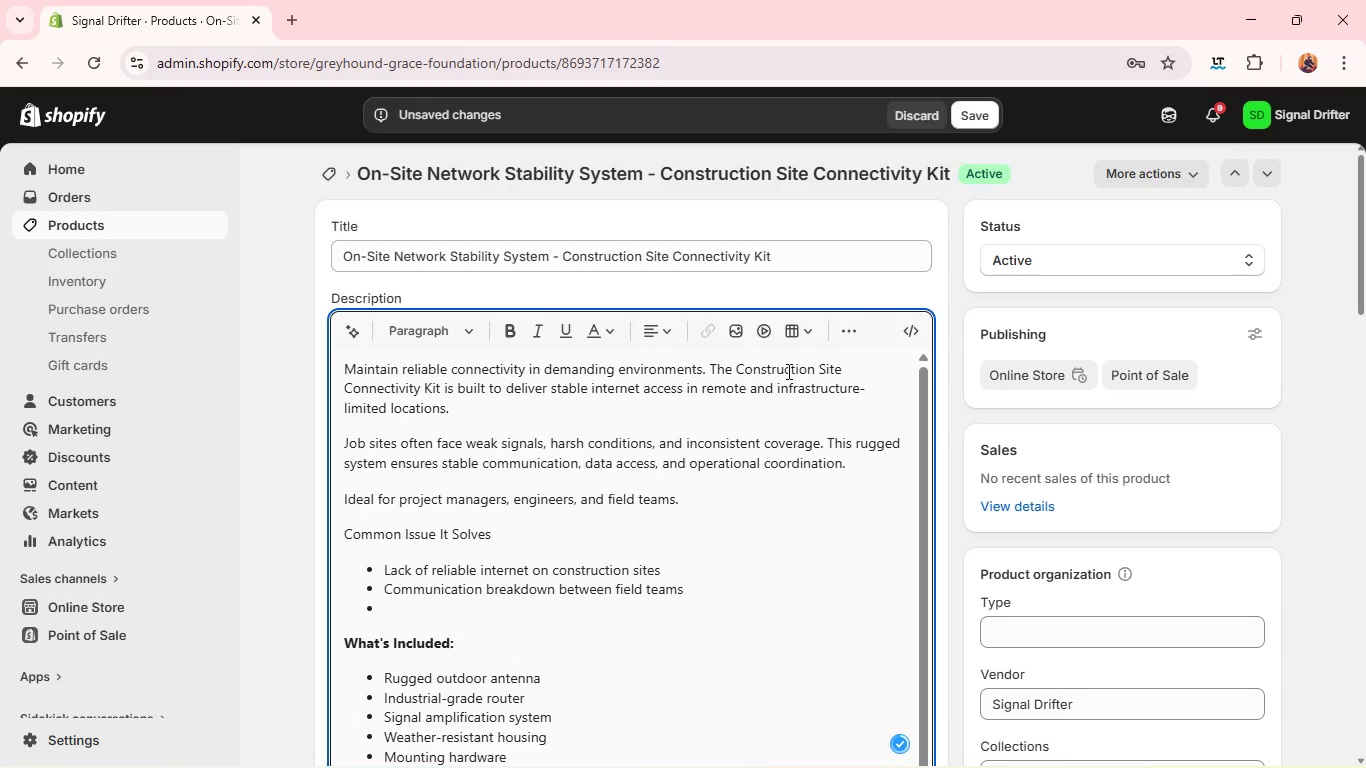 
hold_key(key=ShiftLeft, duration=0.72)
 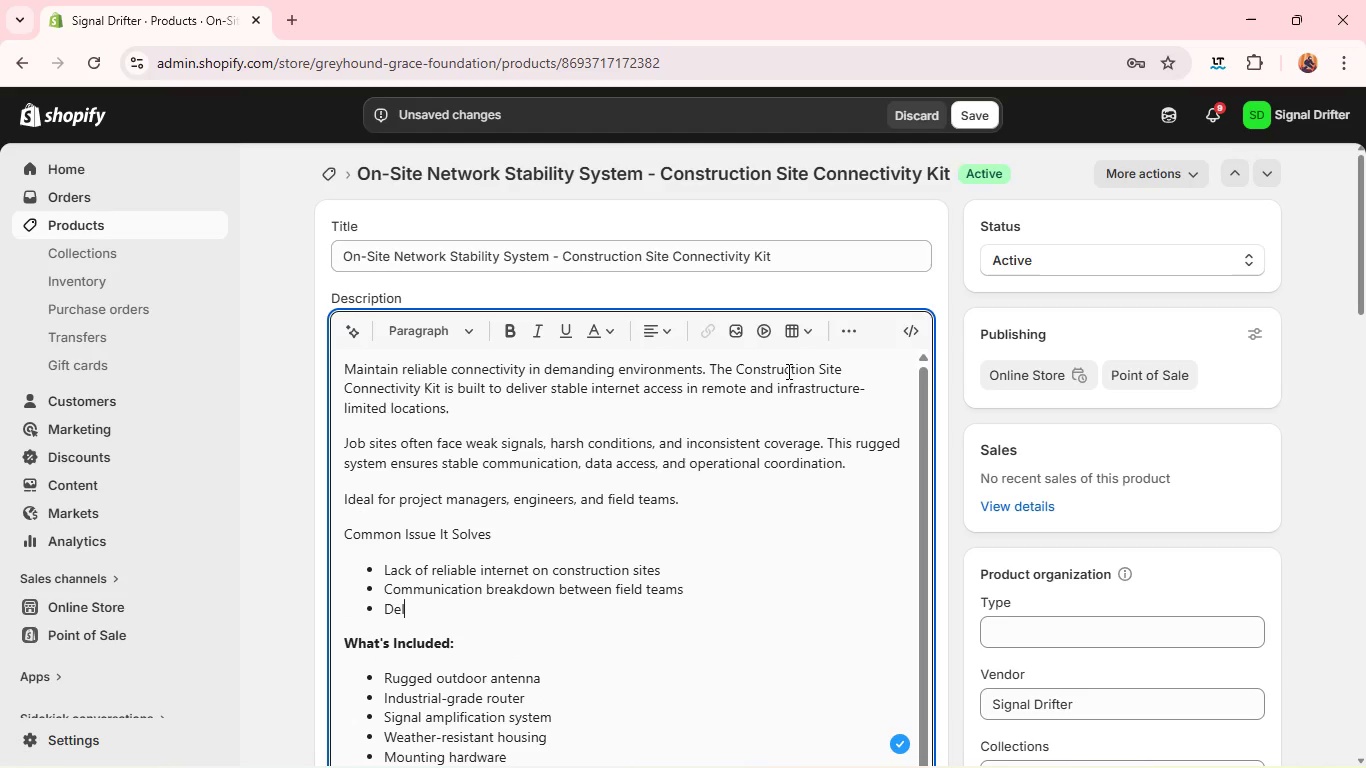 
type(delays in reporting and coordination)
 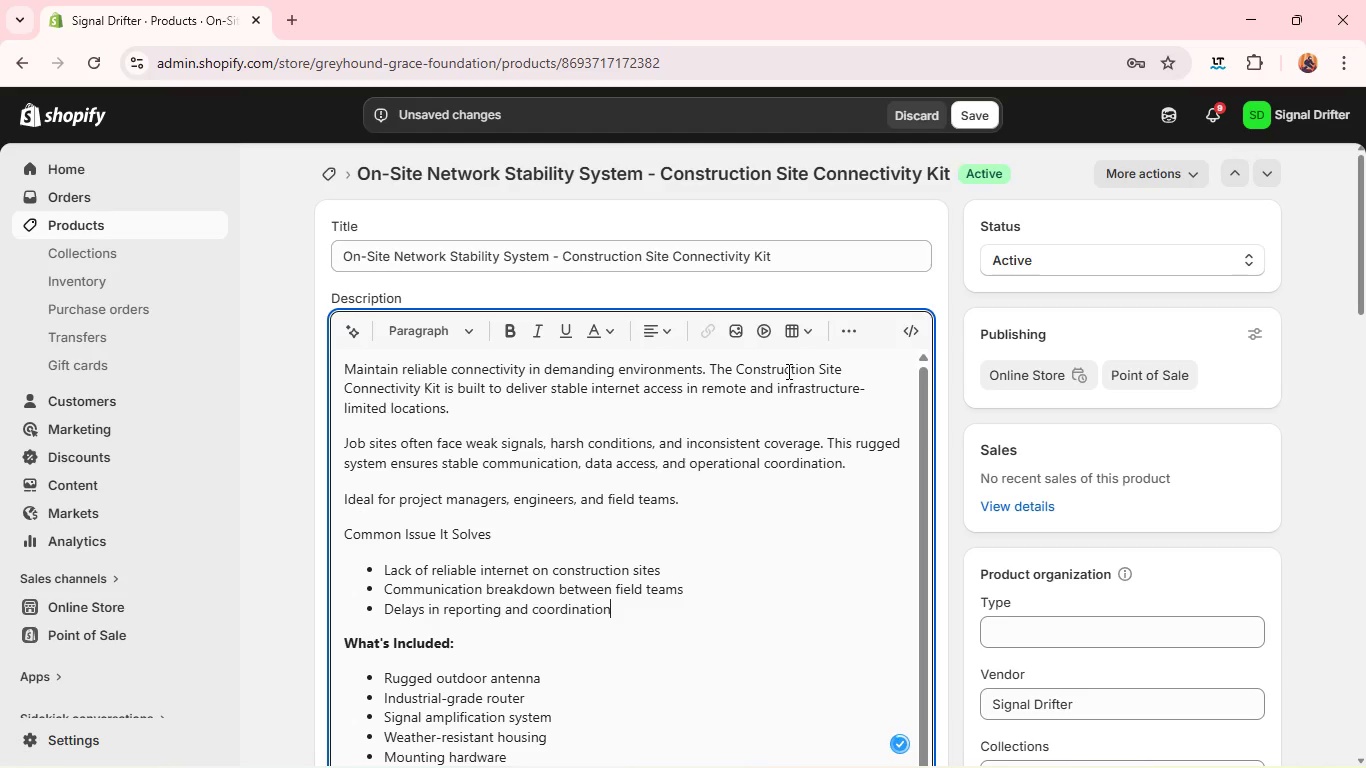 
key(Enter)
 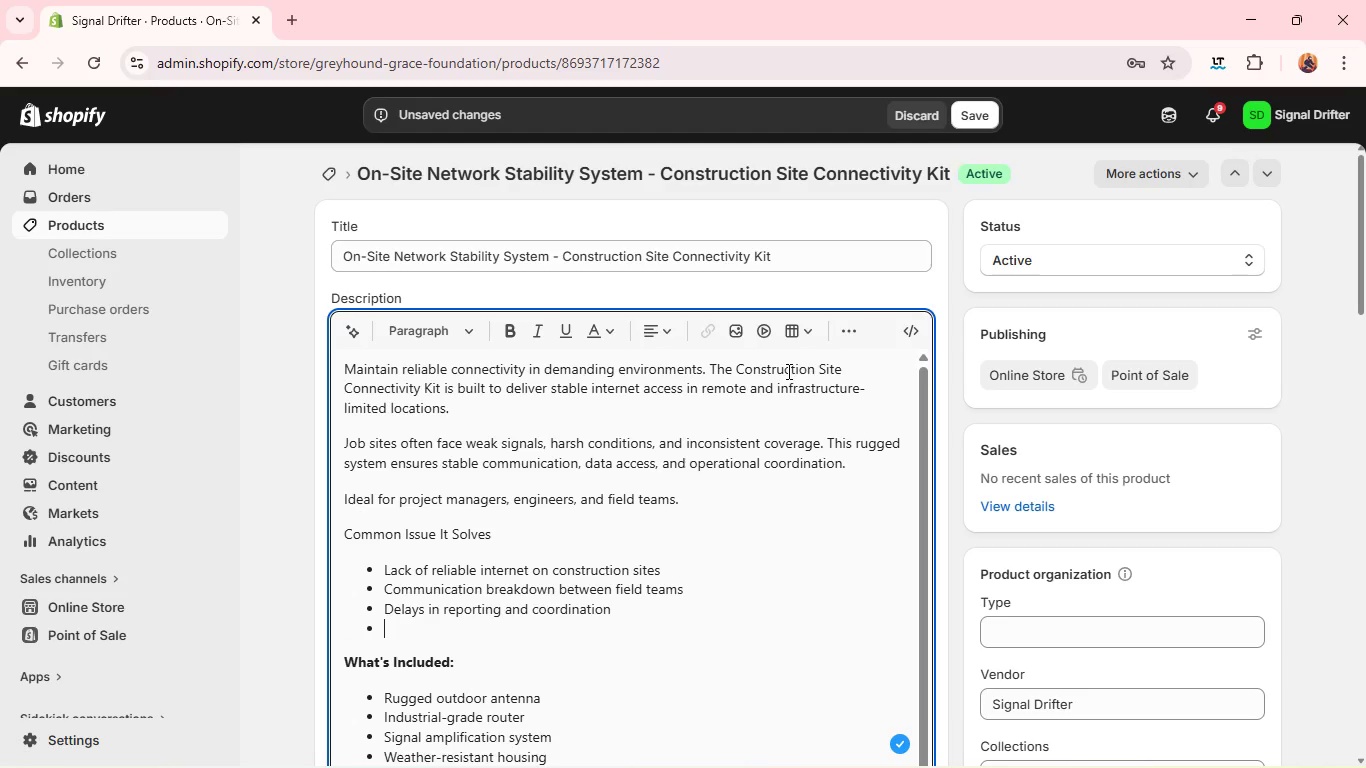 
hold_key(key=ShiftLeft, duration=0.48)
 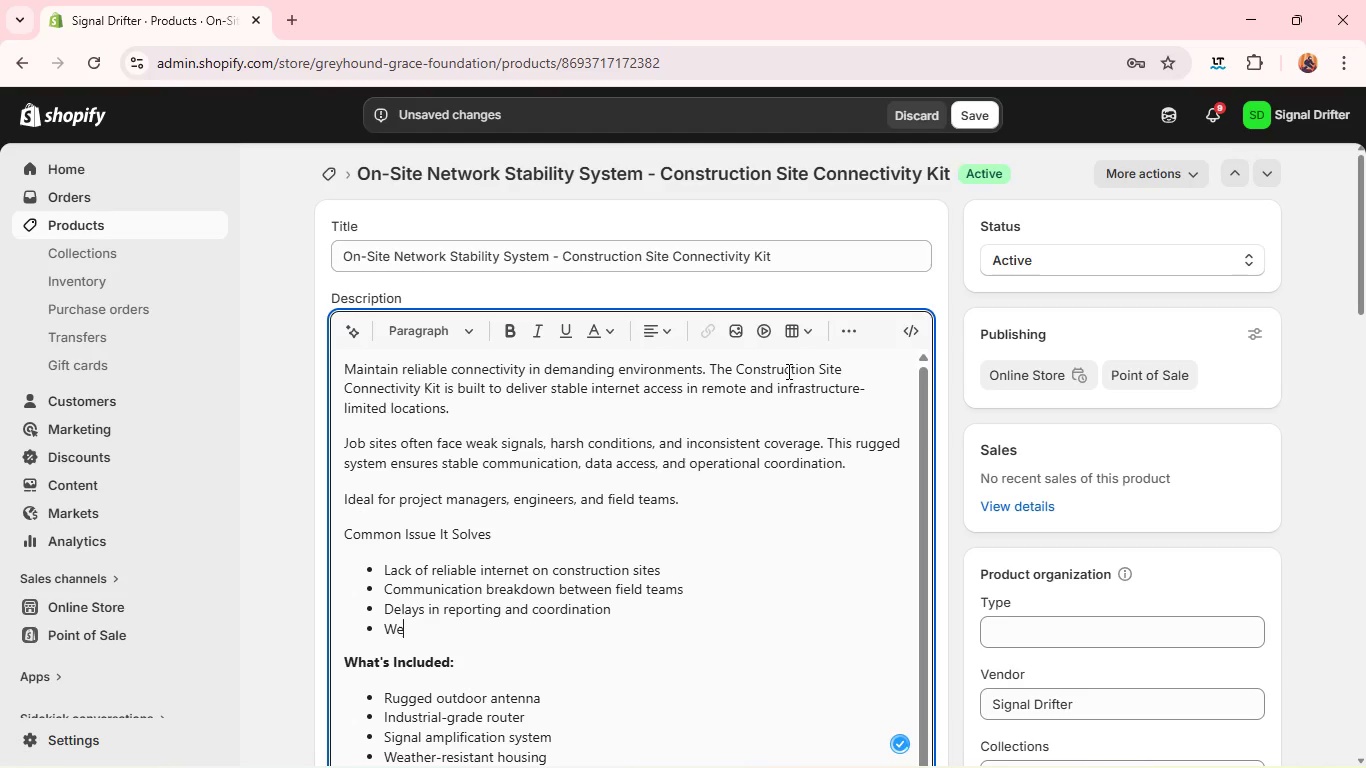 
type(weak)
 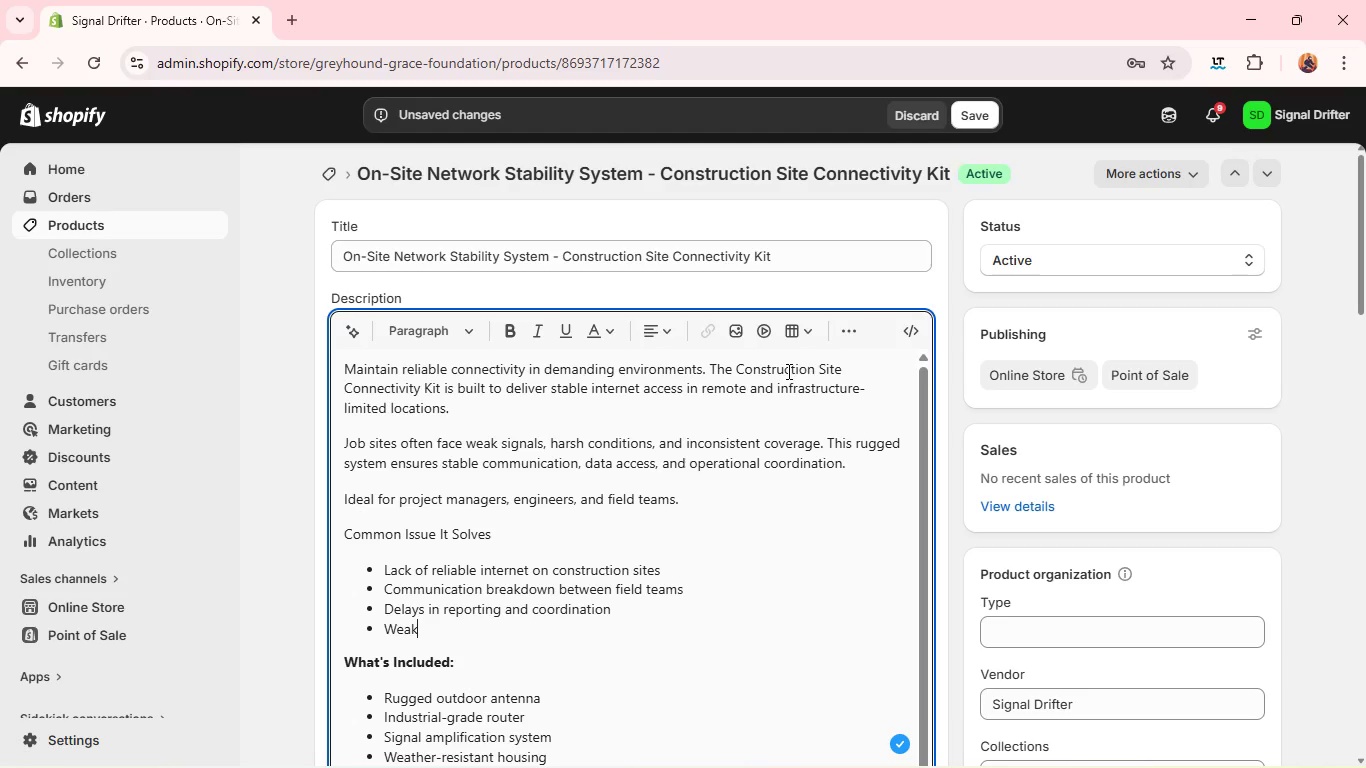 
wait(9.44)
 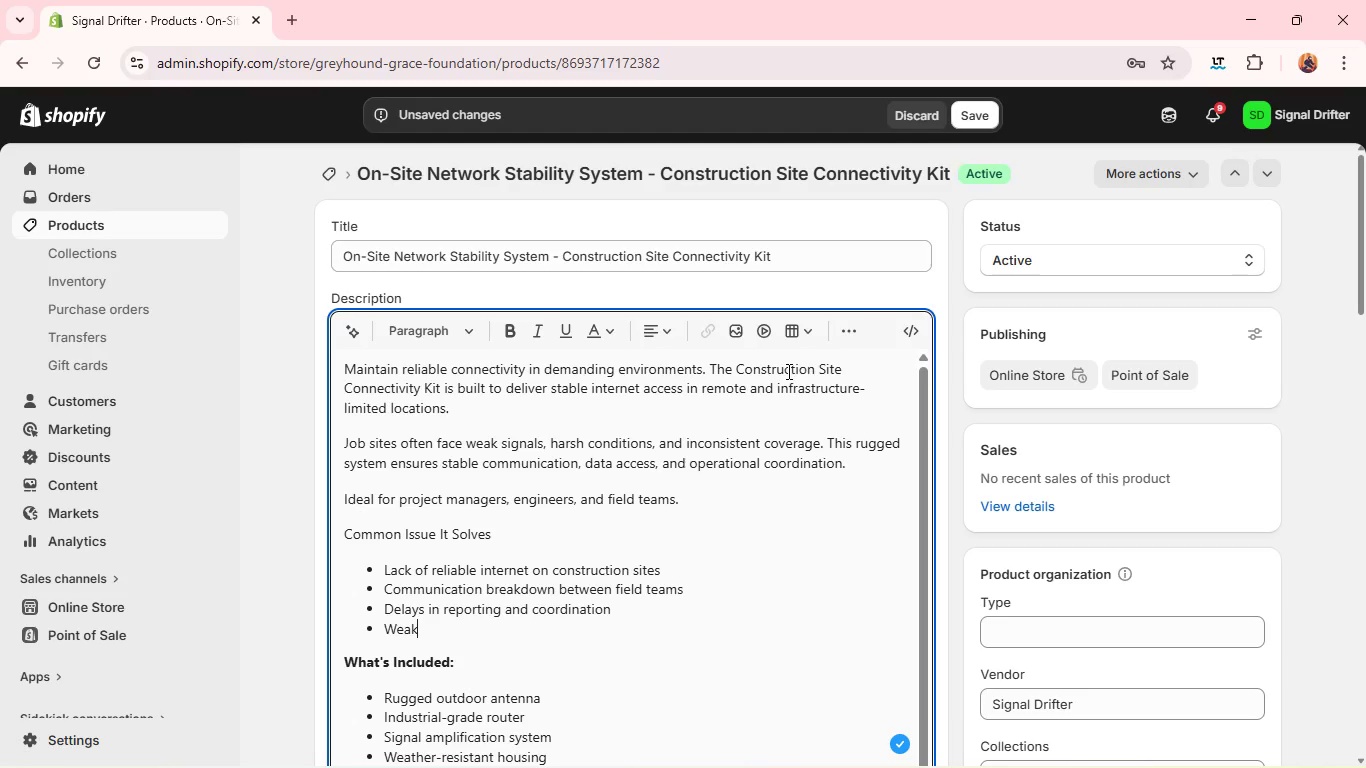 
type( temporary network setups)
 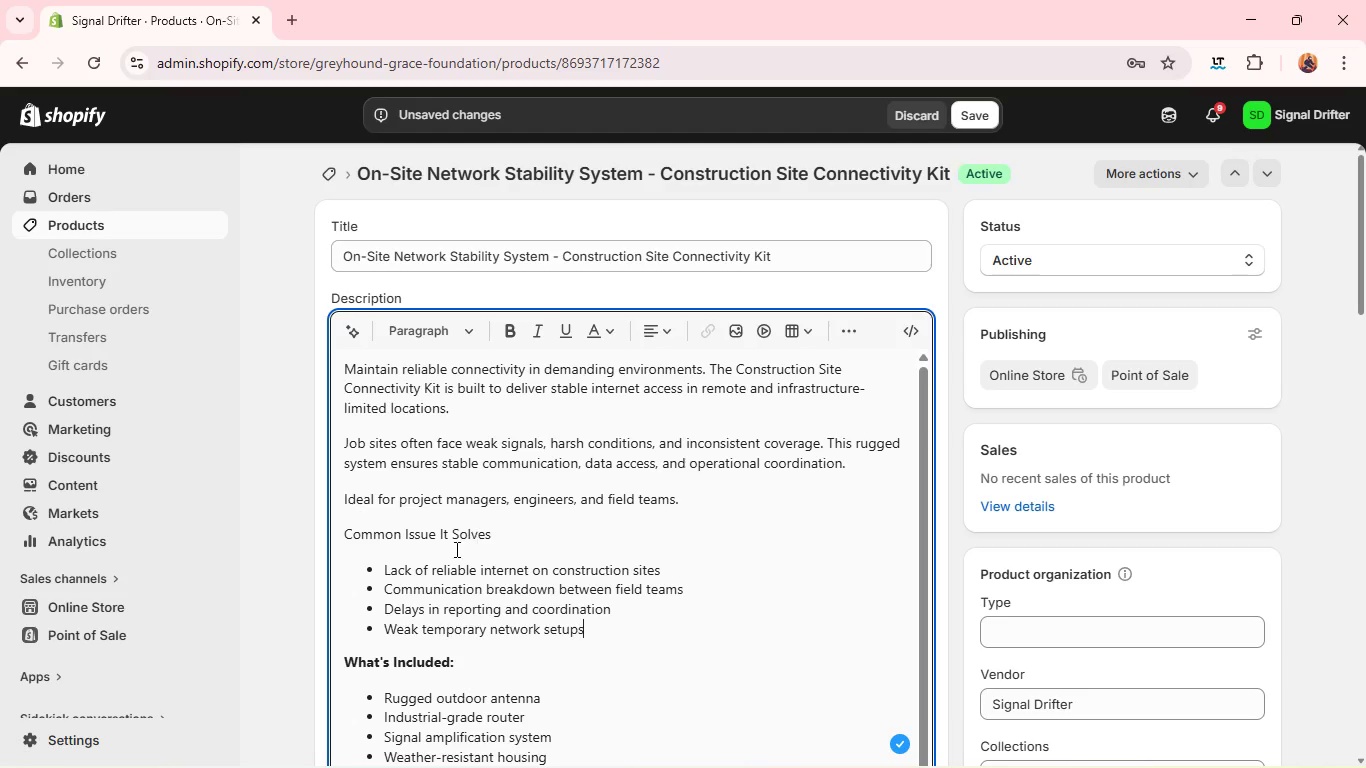 
double_click([437, 536])
 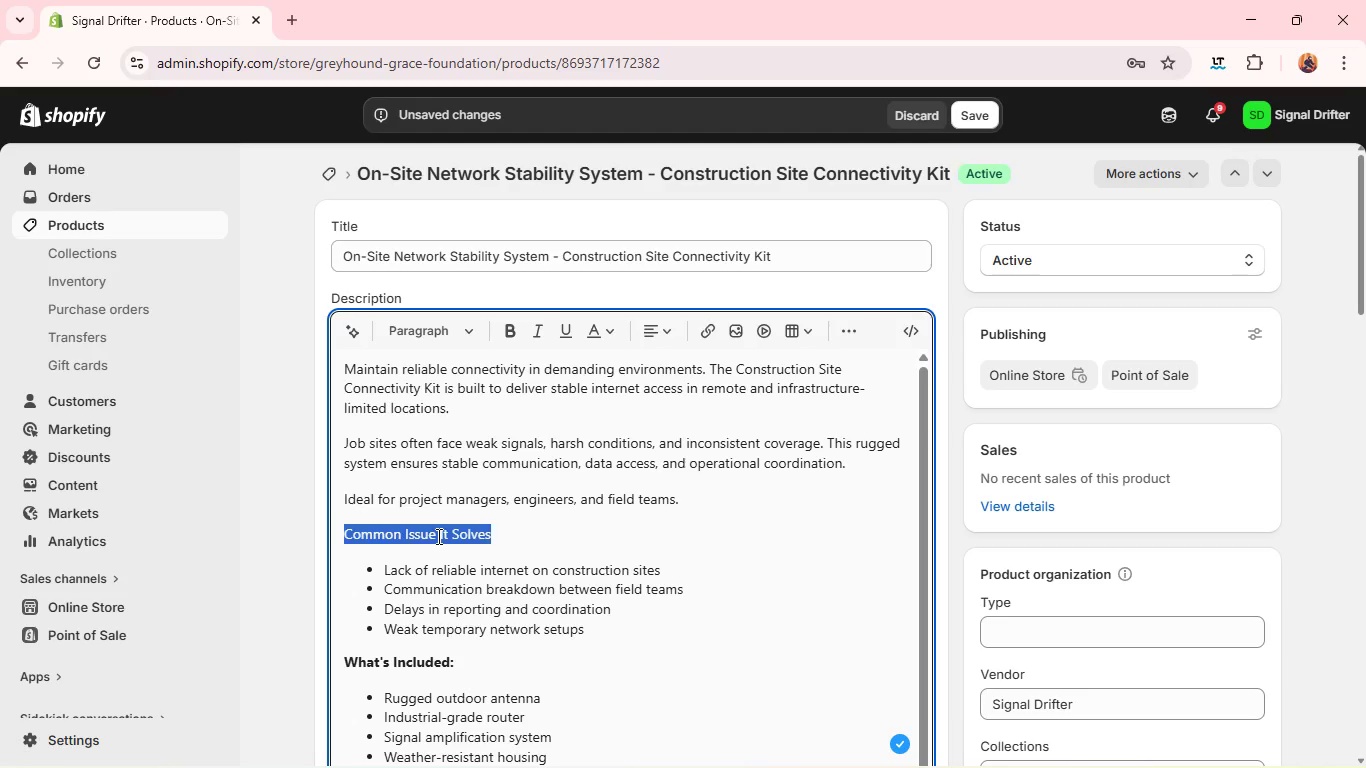 
triple_click([437, 536])
 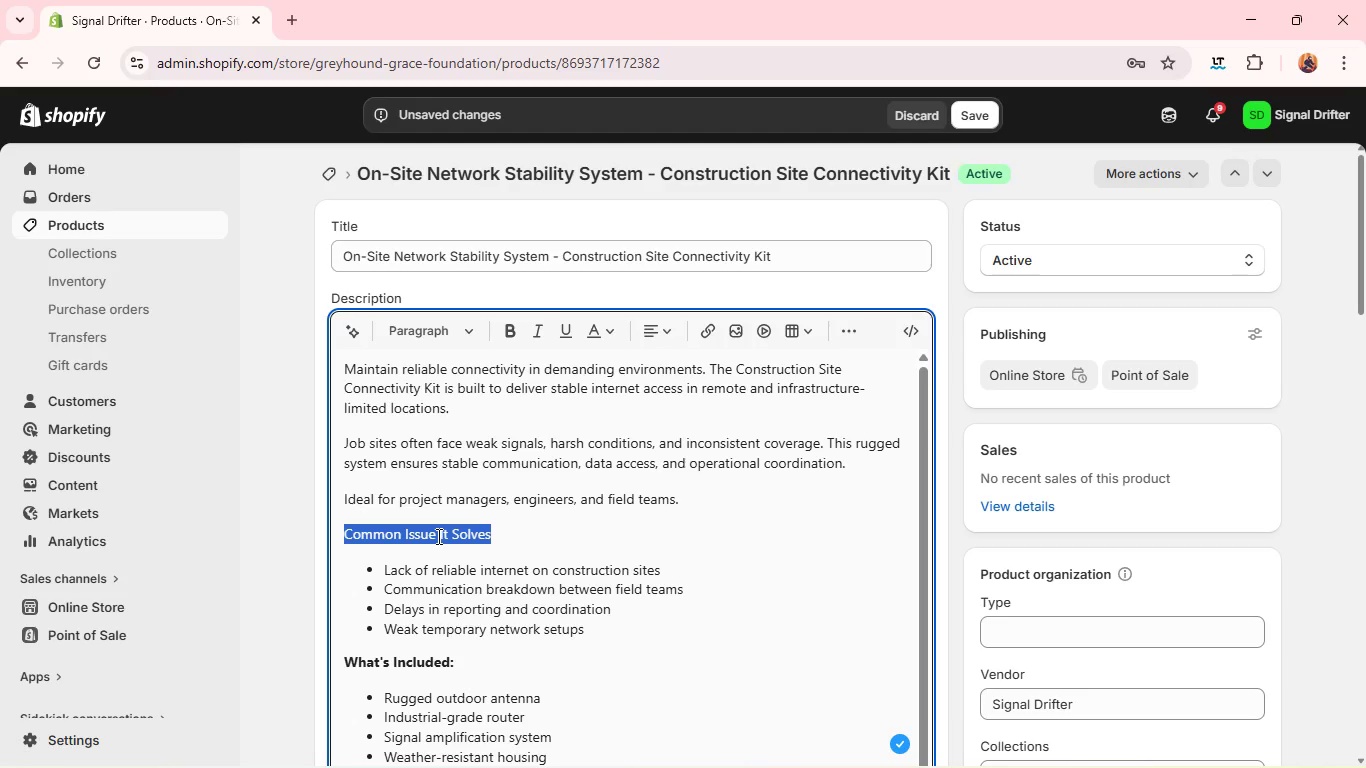 
triple_click([437, 536])
 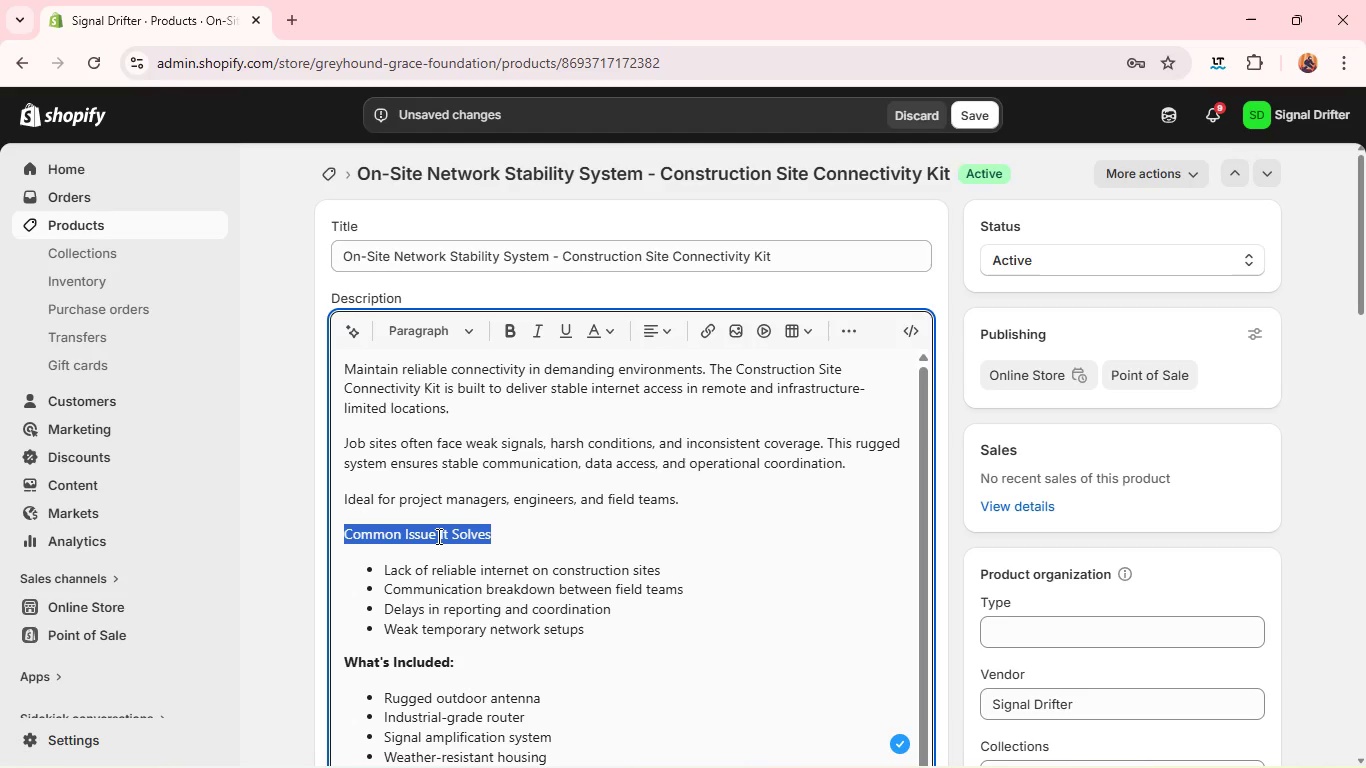 
key(Control+B)
 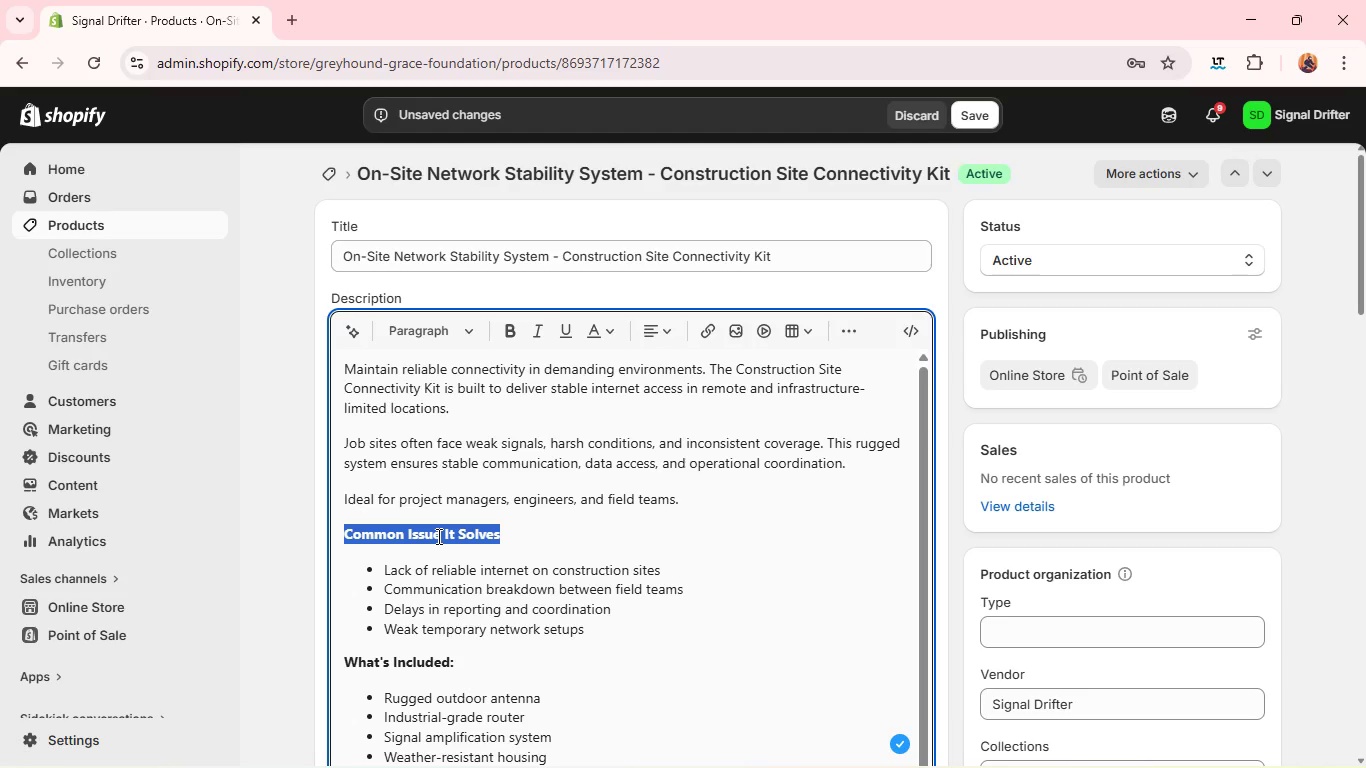 
wait(11.7)
 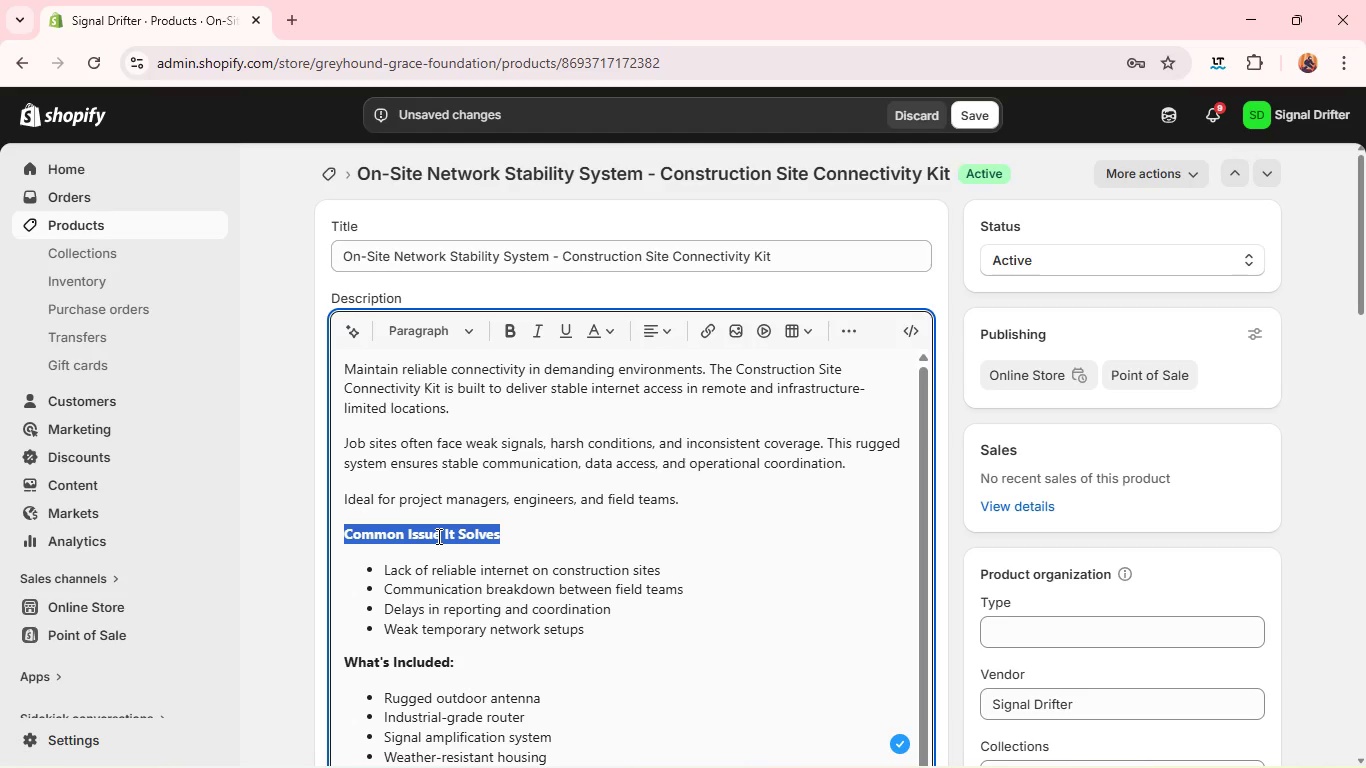 
left_click([727, 602])
 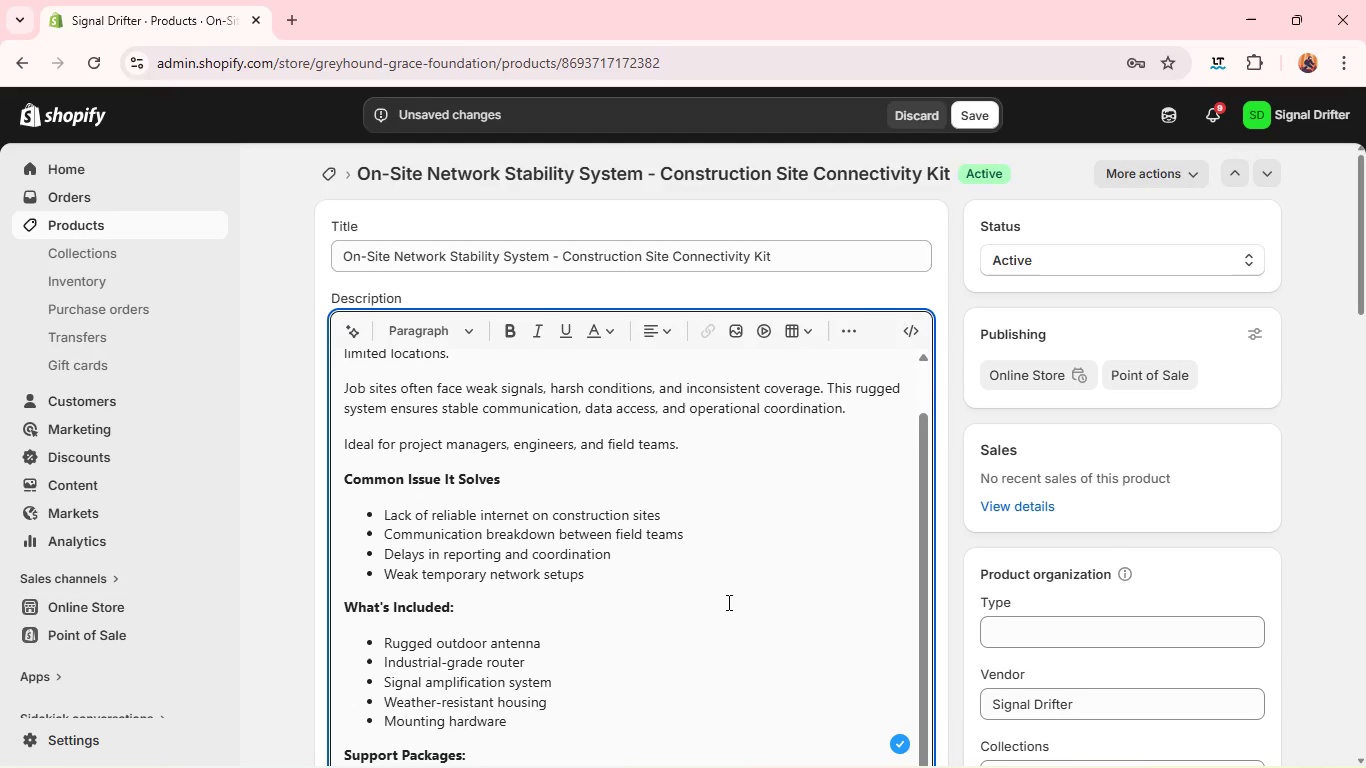 
wait(11.08)
 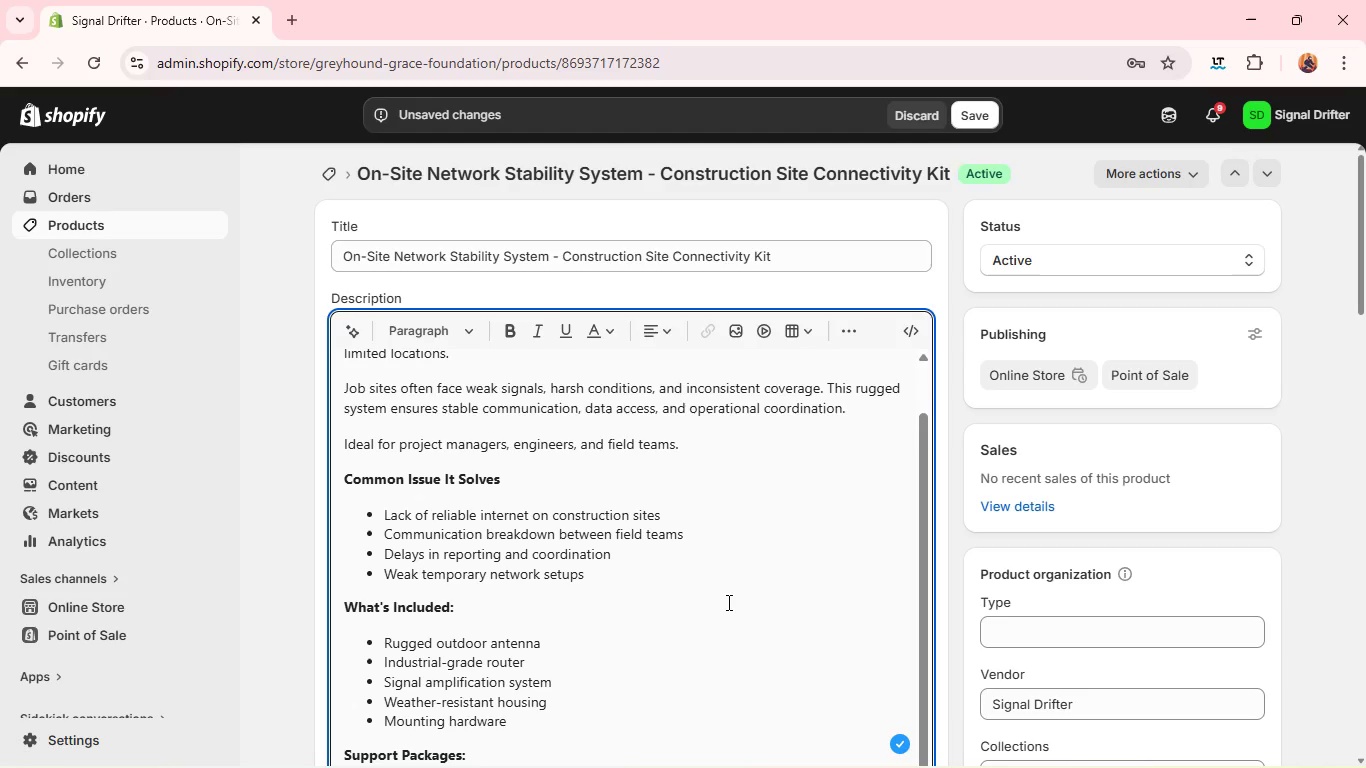 
left_click([778, 393])
 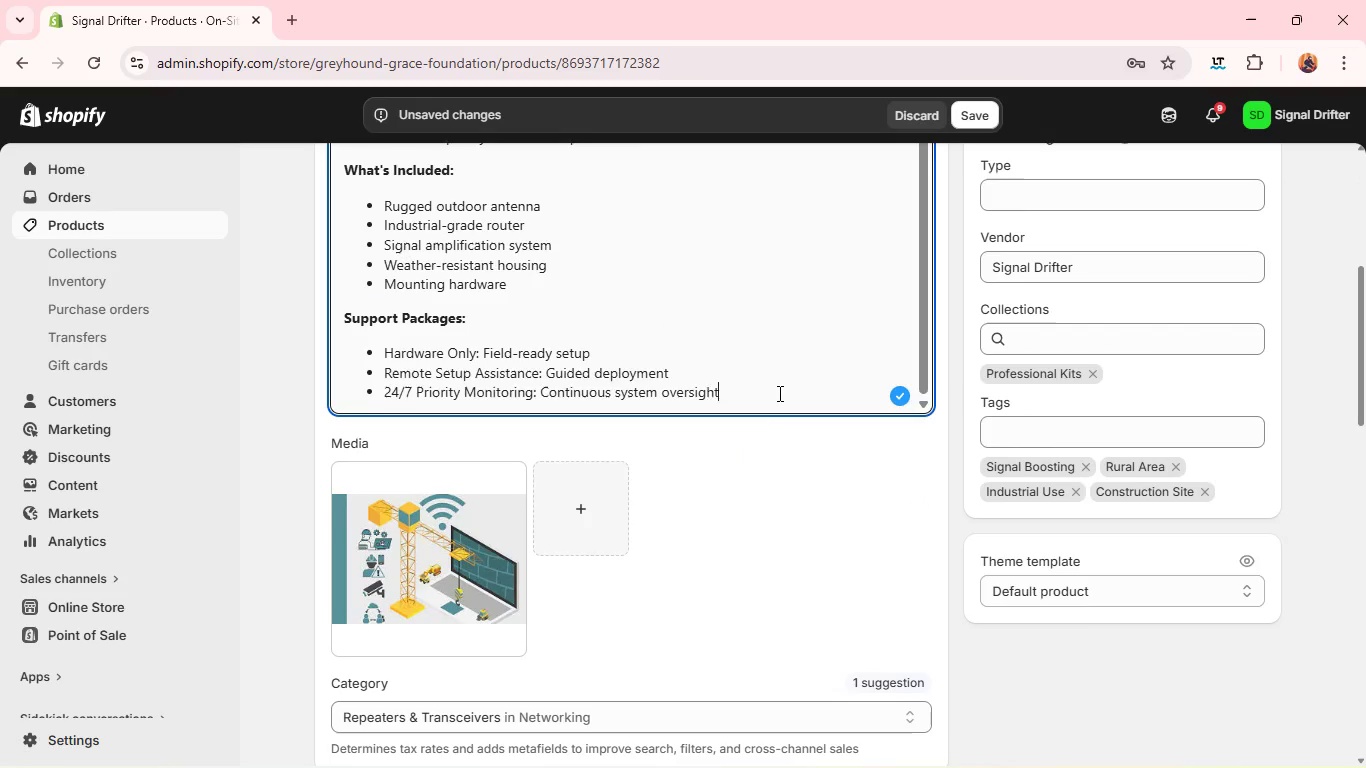 
key(Enter)
 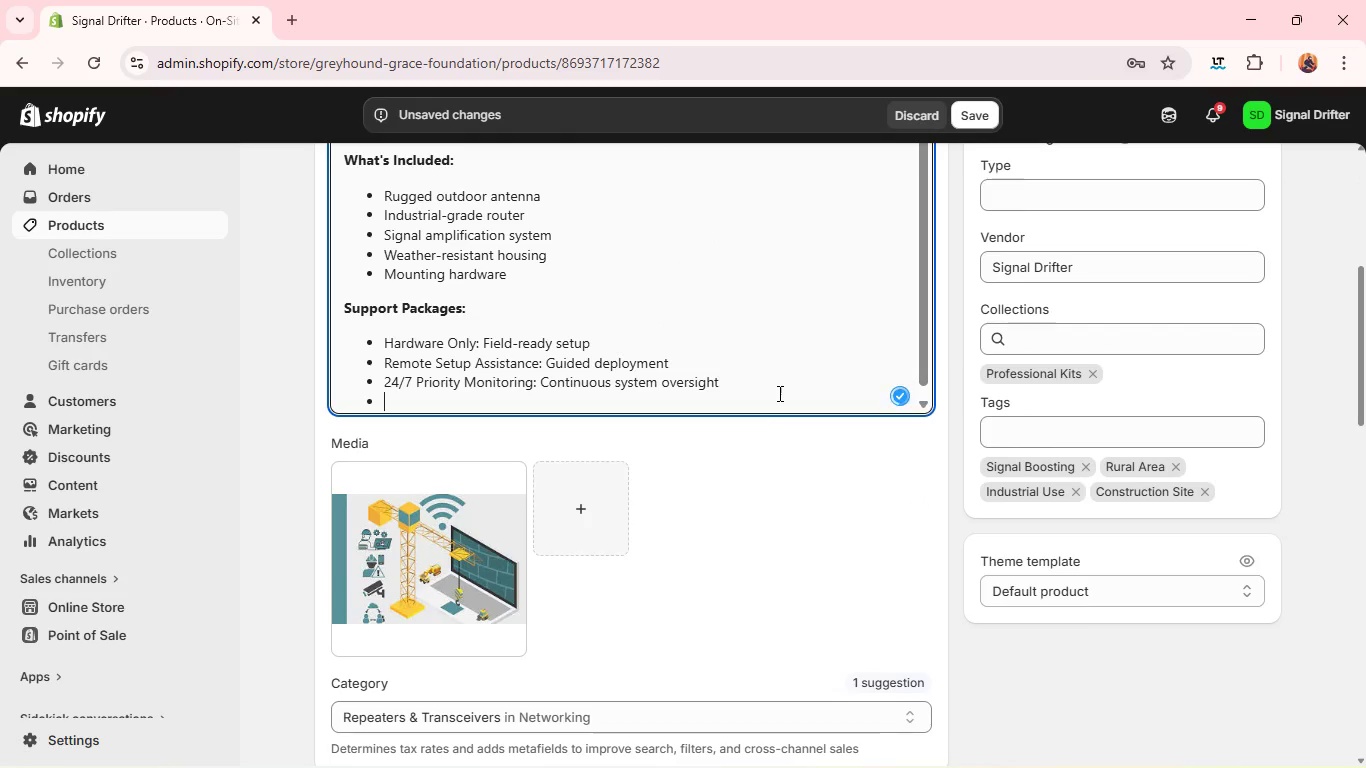 
key(Enter)
 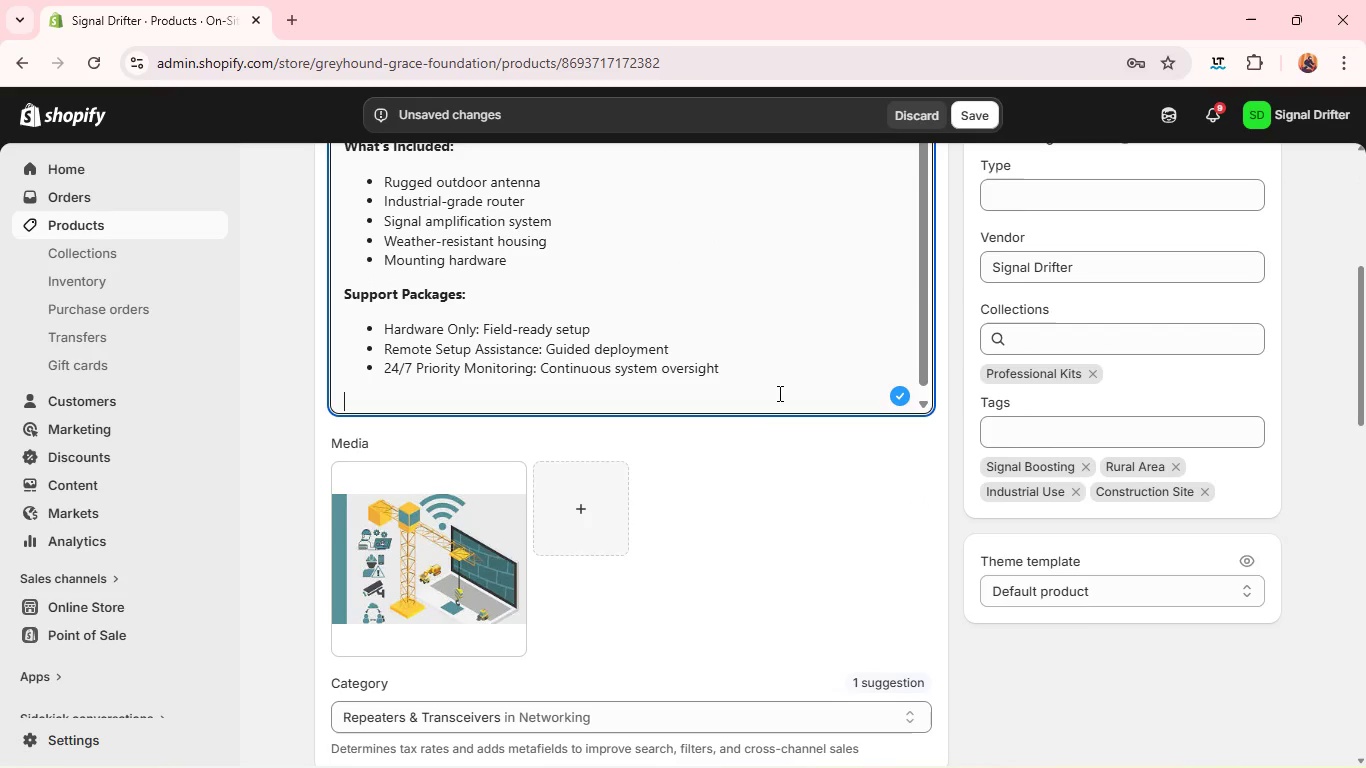 
hold_key(key=ShiftLeft, duration=0.33)
 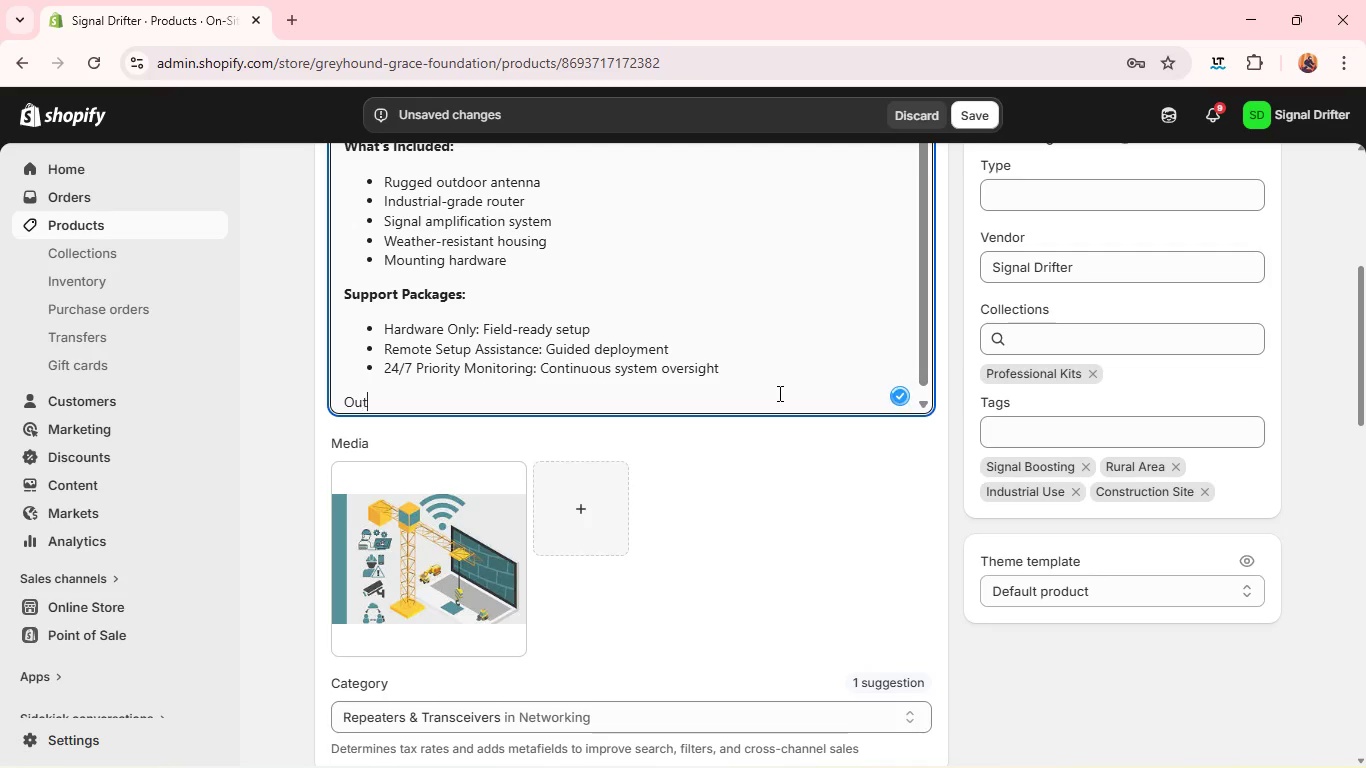 
type(outcome )
 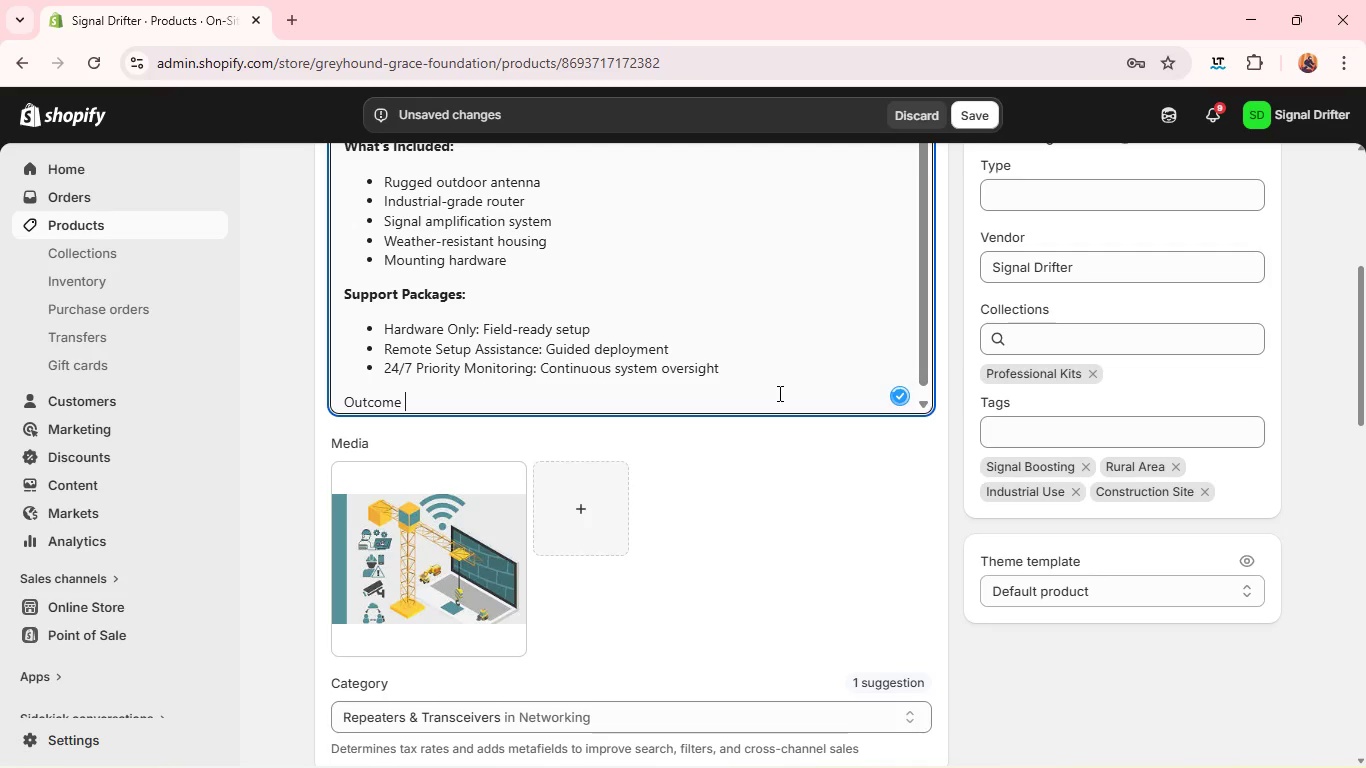 
key(Enter)
 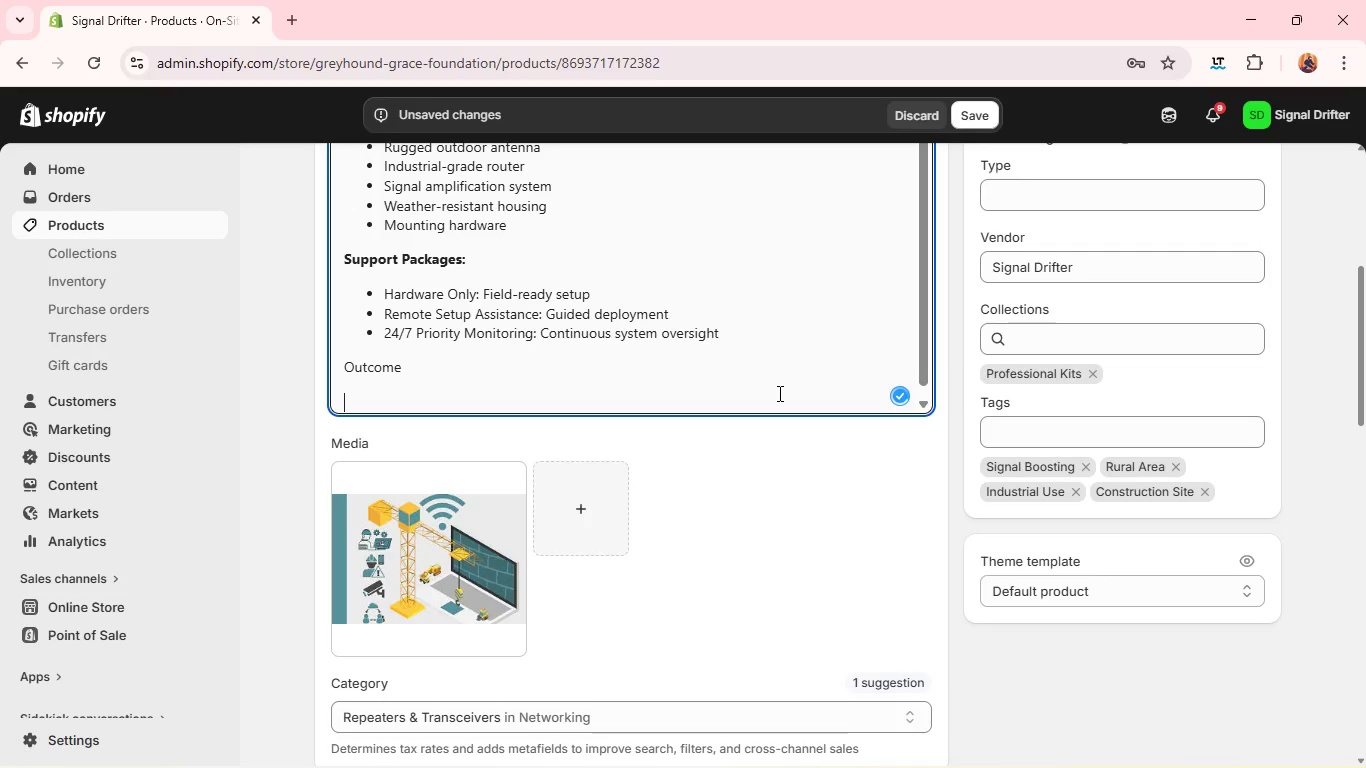 
type(Reliable communication infrastructure for field teams d)
key(Backspace)
type(and )
 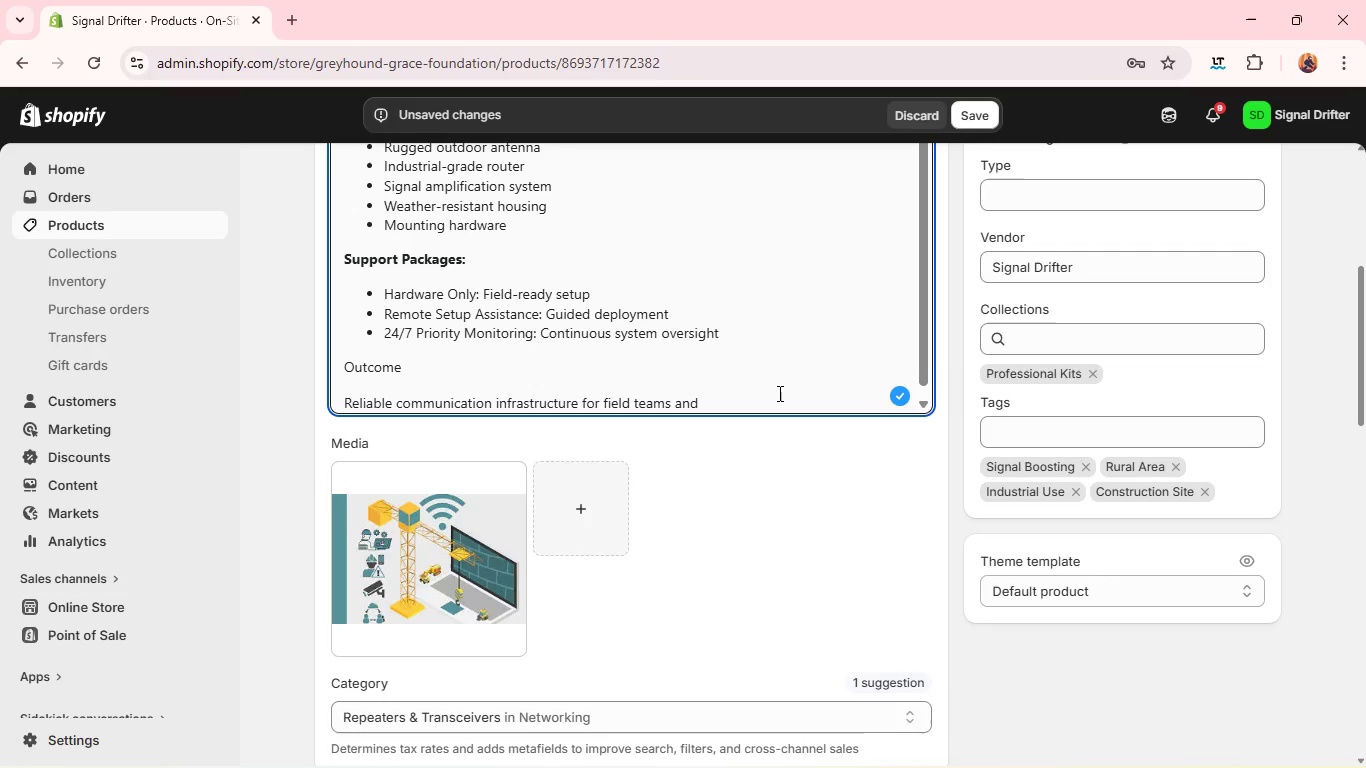 
wait(19.84)
 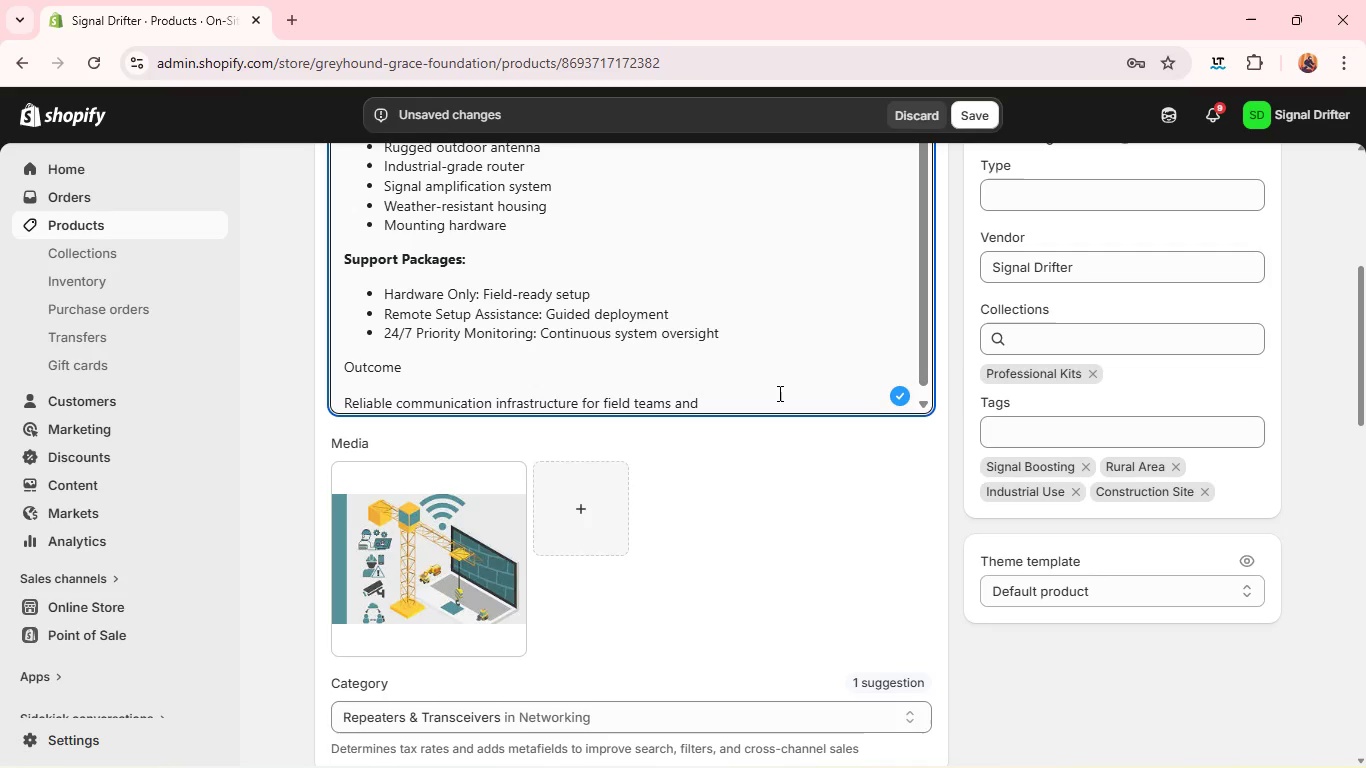 
type(construction operato)
key(Backspace)
type(ion)
 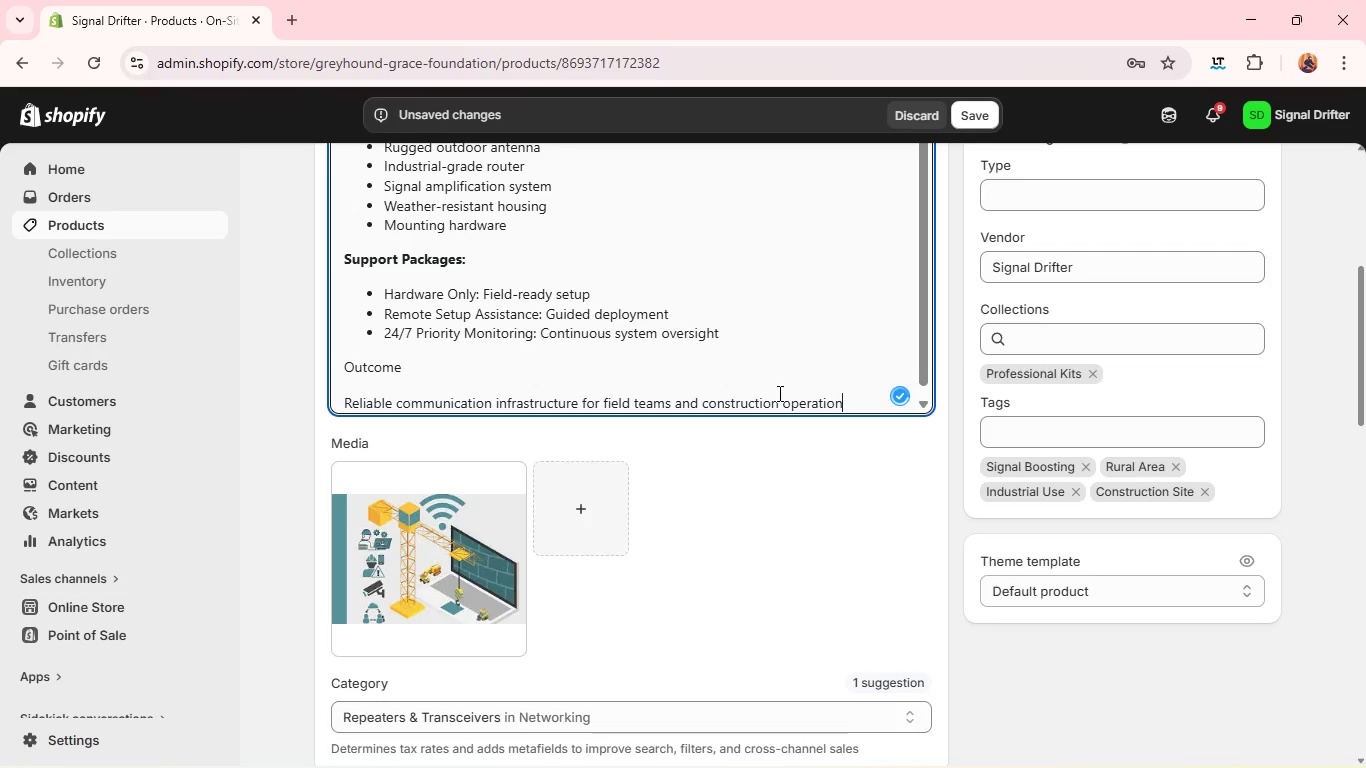 
key(S)
 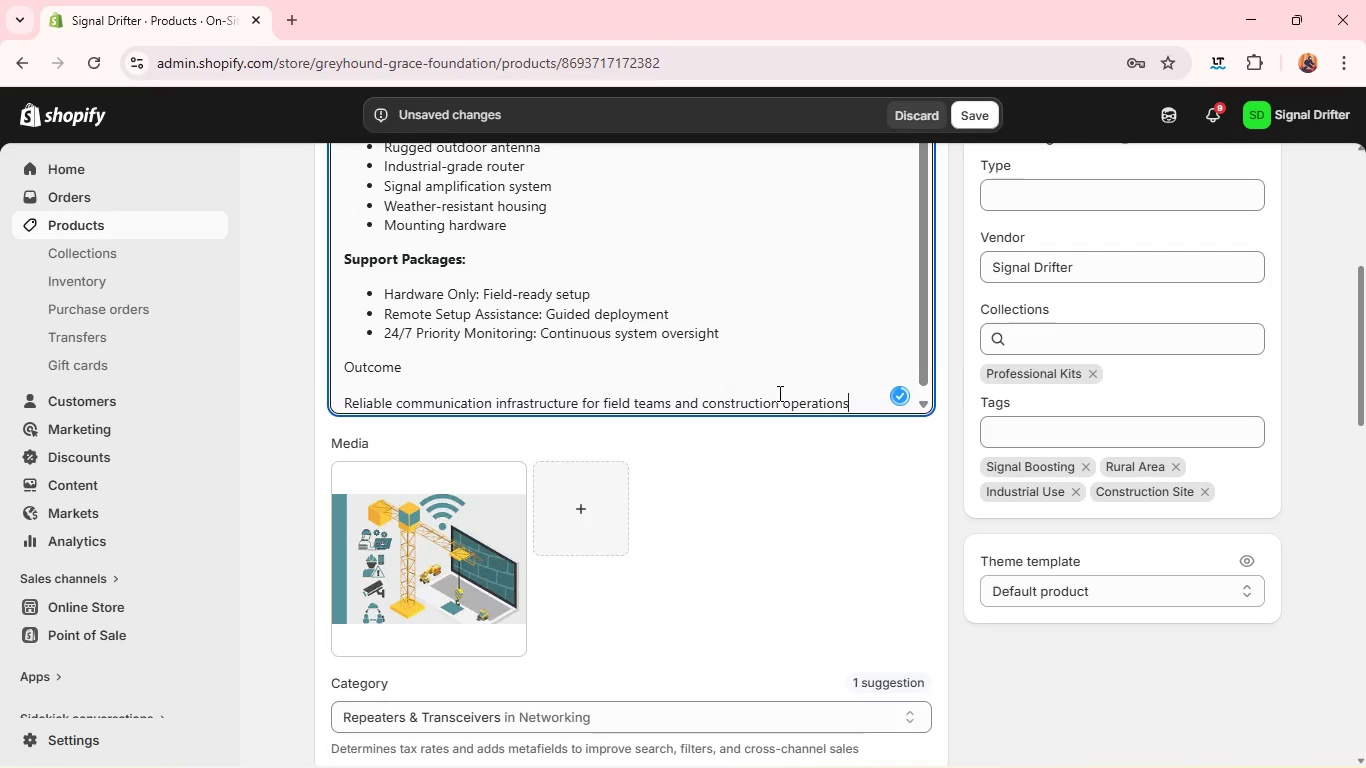 
key(Period)
 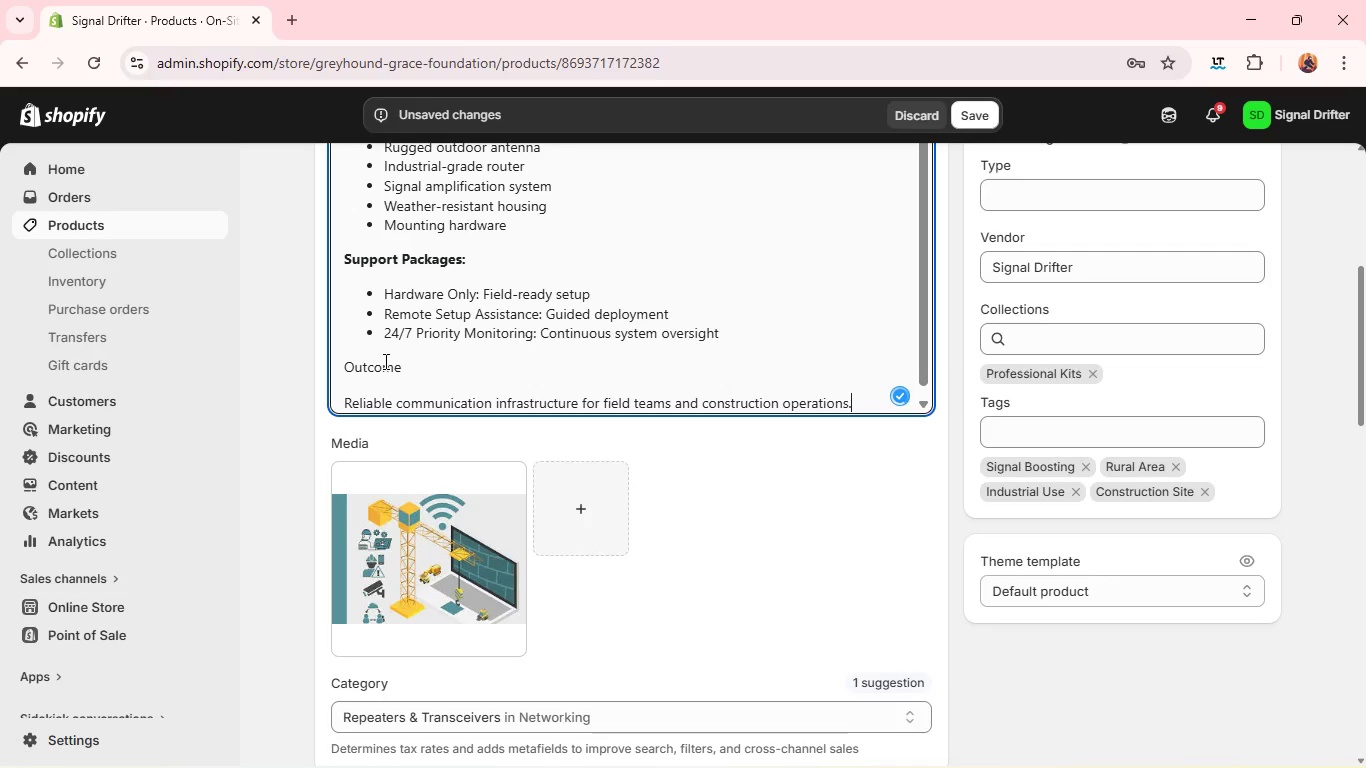 
double_click([384, 362])
 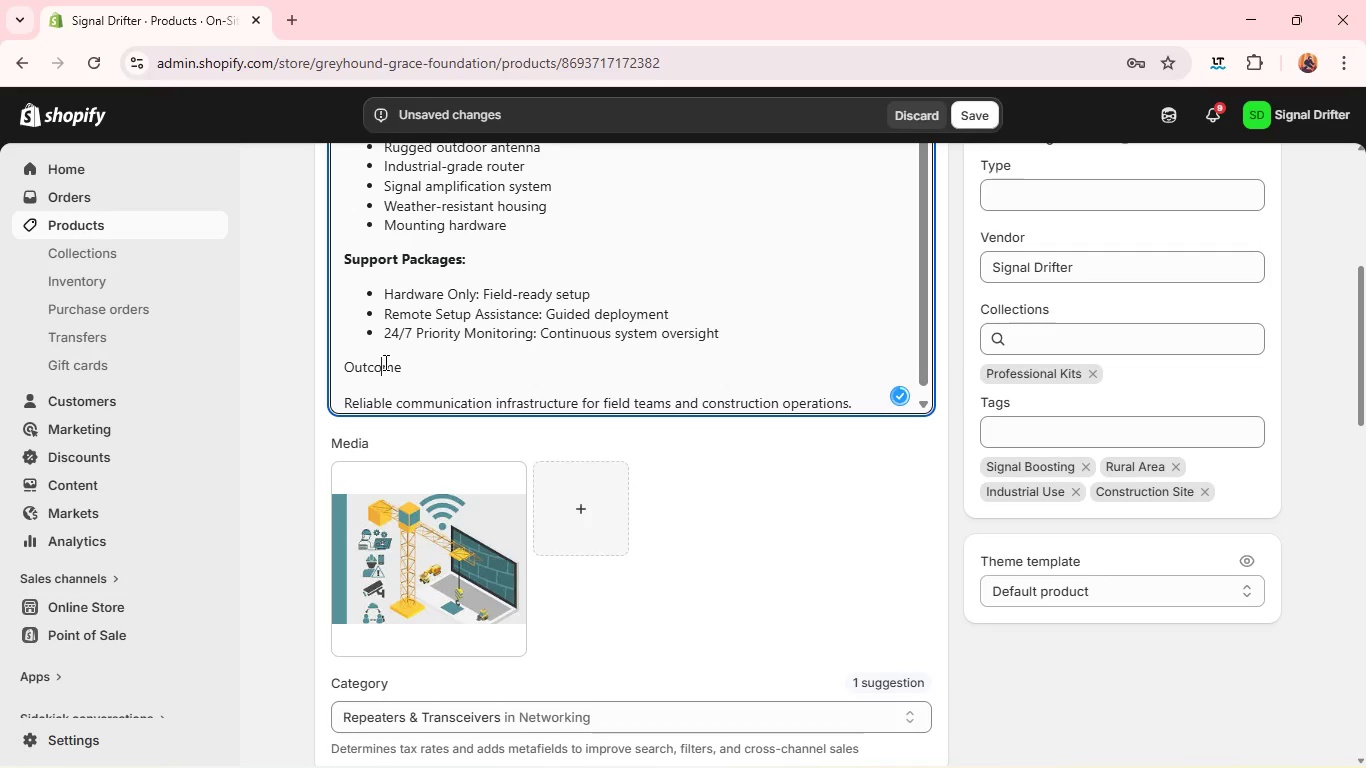 
triple_click([384, 362])
 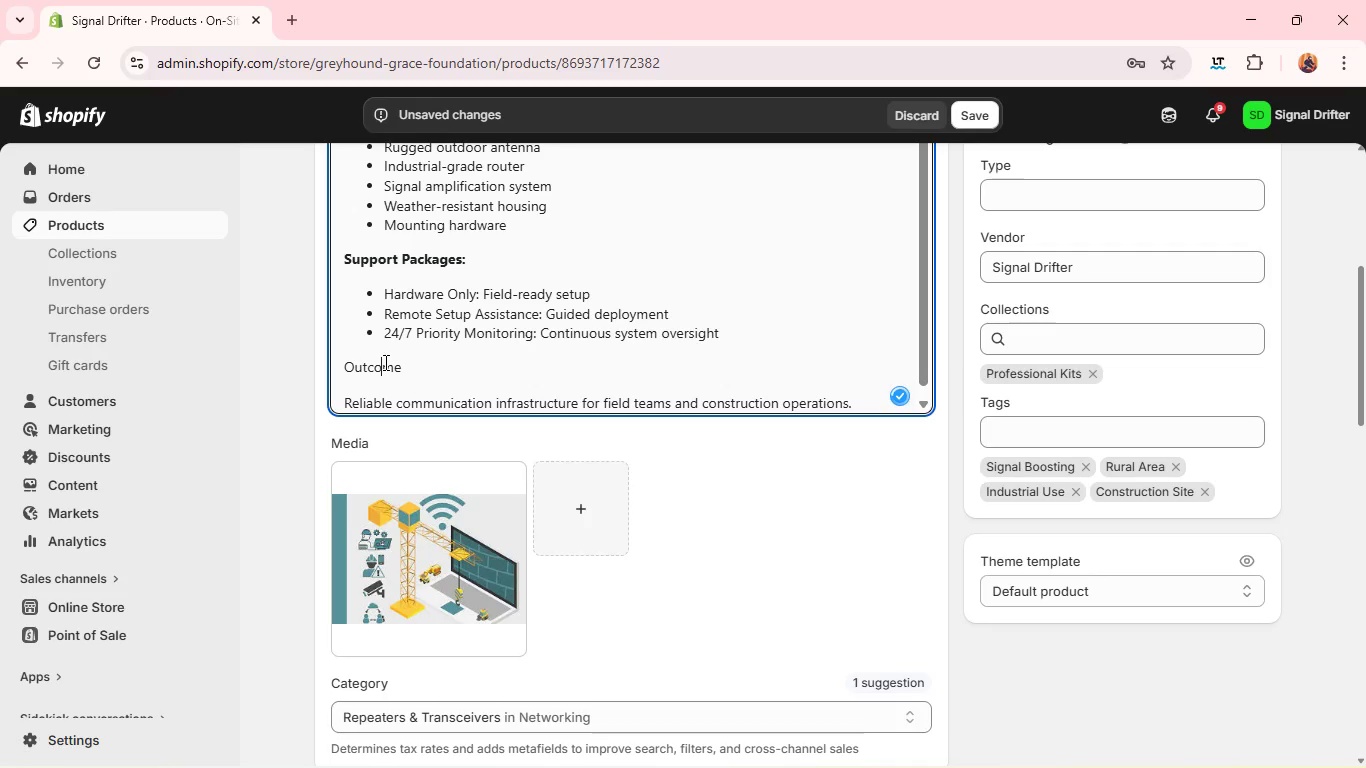 
triple_click([384, 362])
 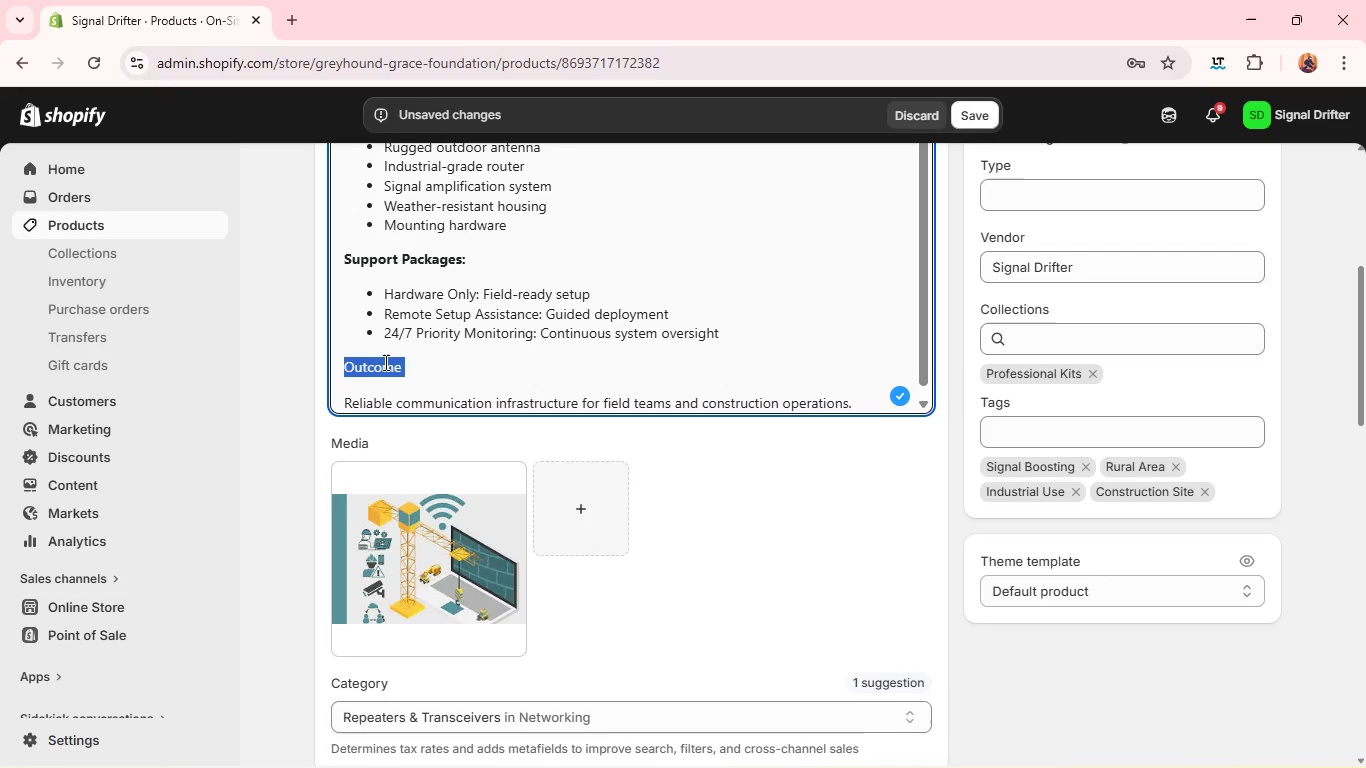 
key(Control+B)
 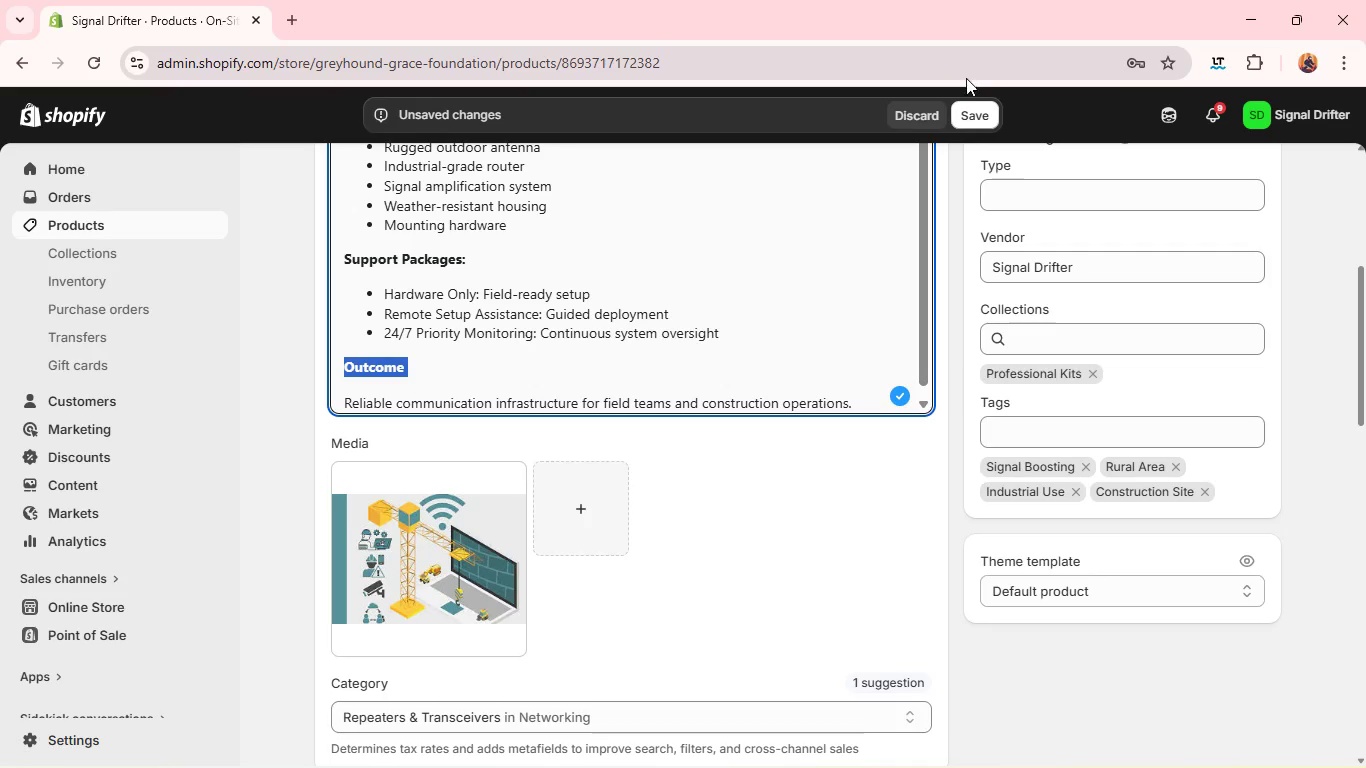 
left_click([972, 120])
 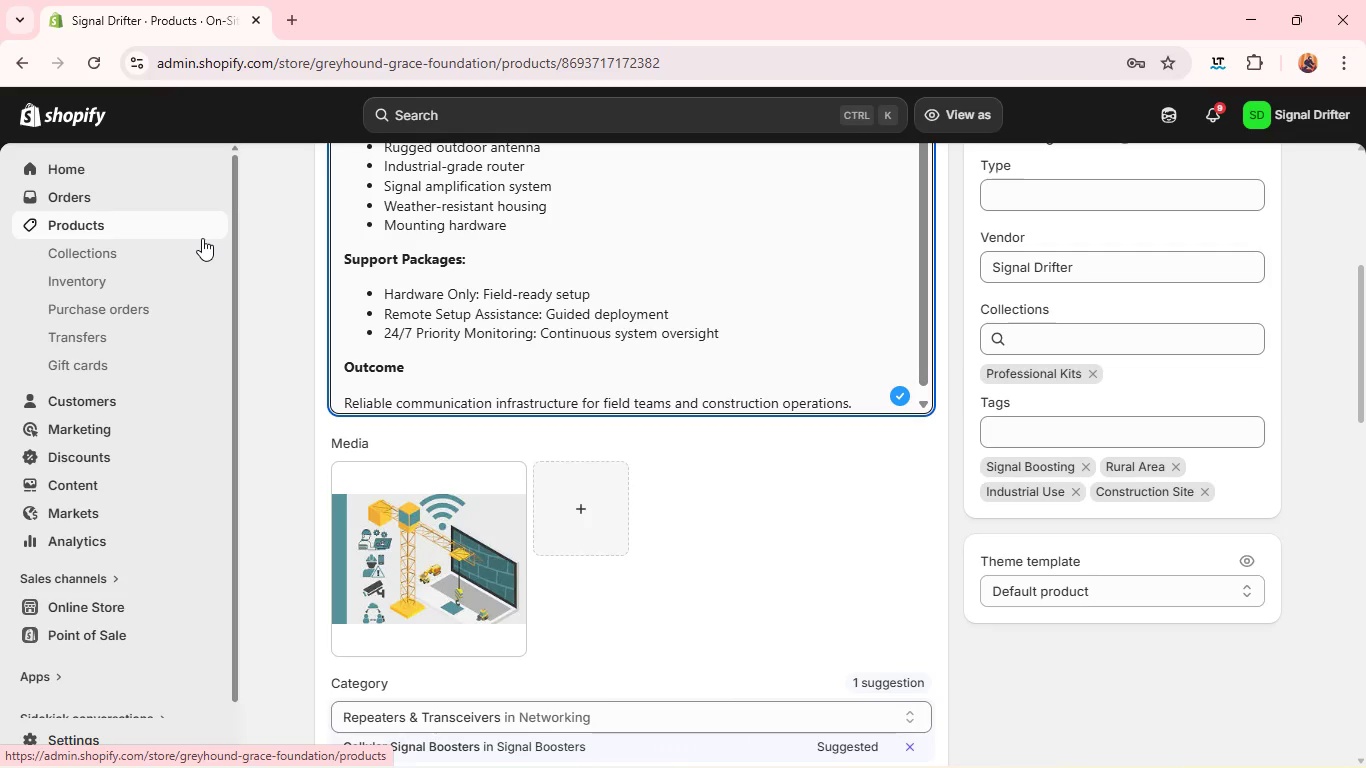 
wait(22.83)
 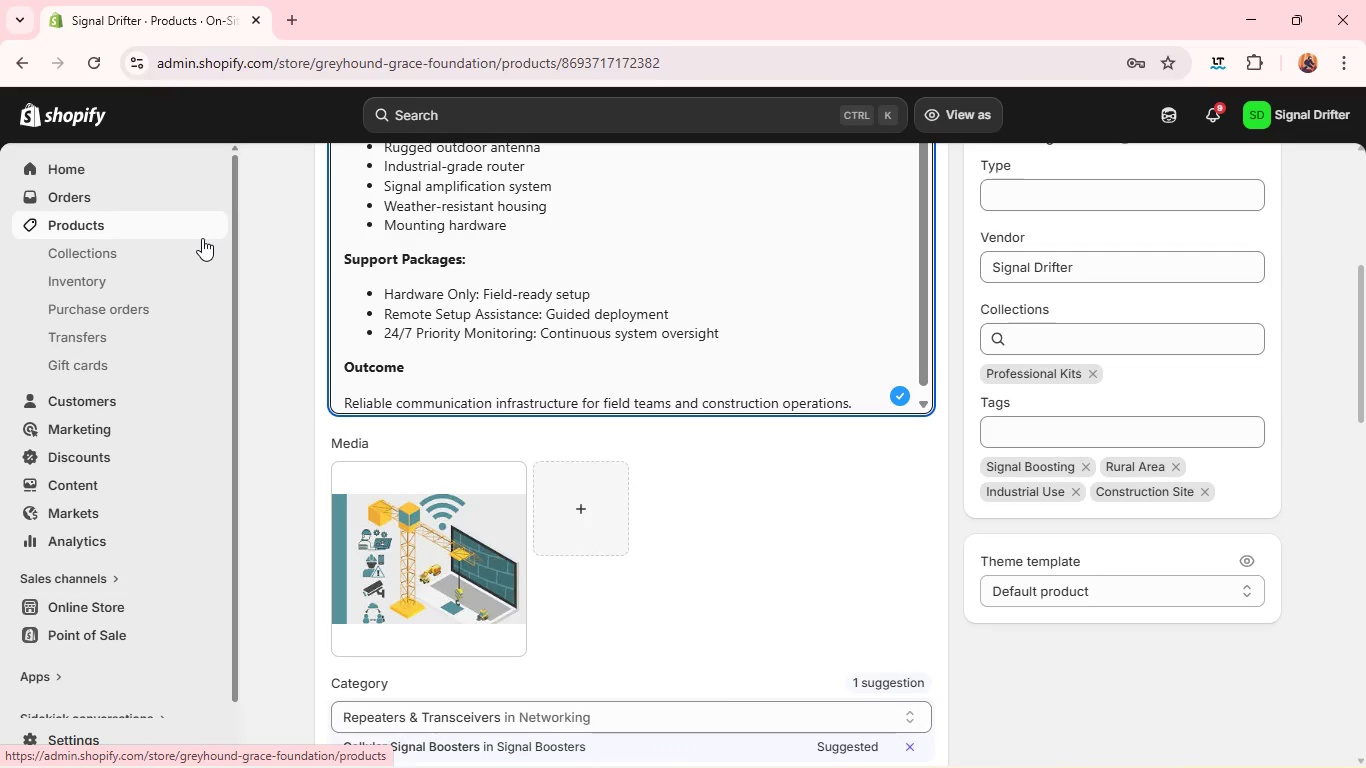 
left_click([151, 235])
 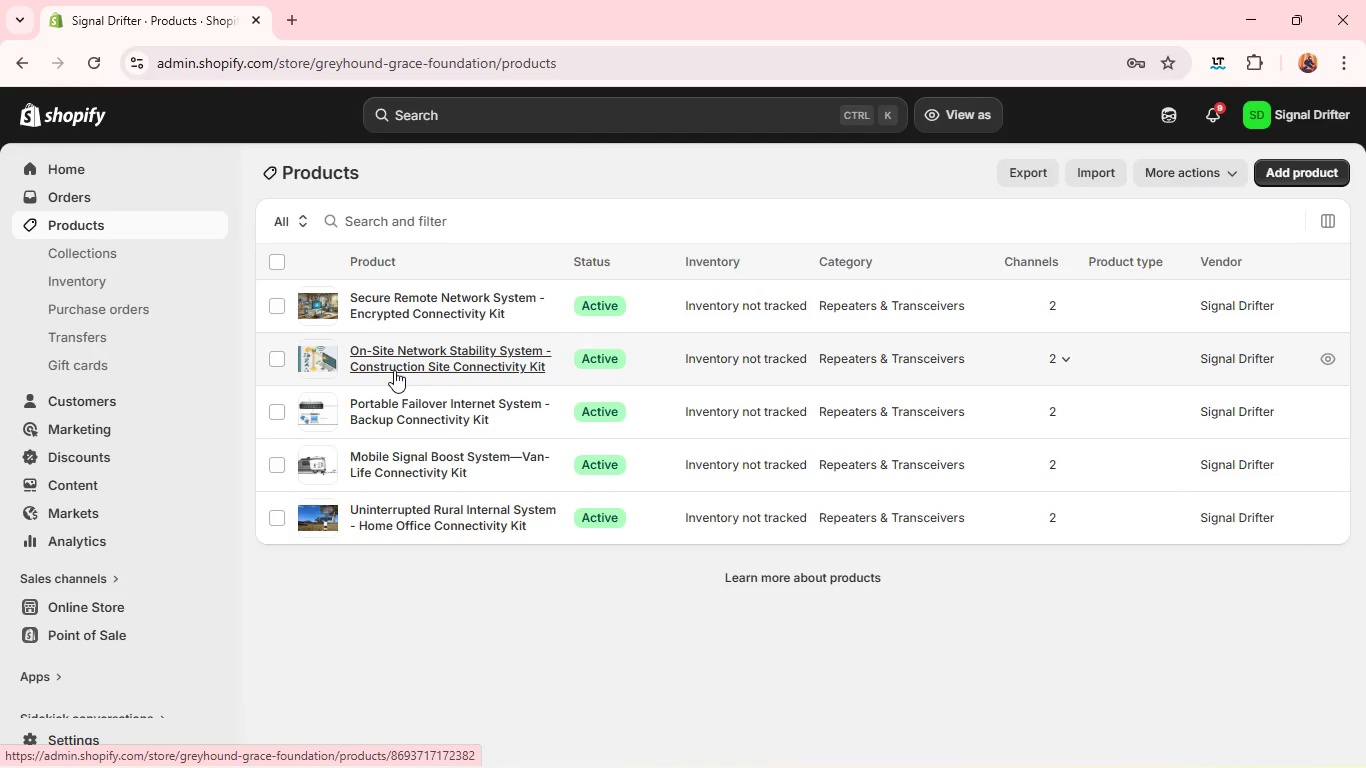 
wait(12.39)
 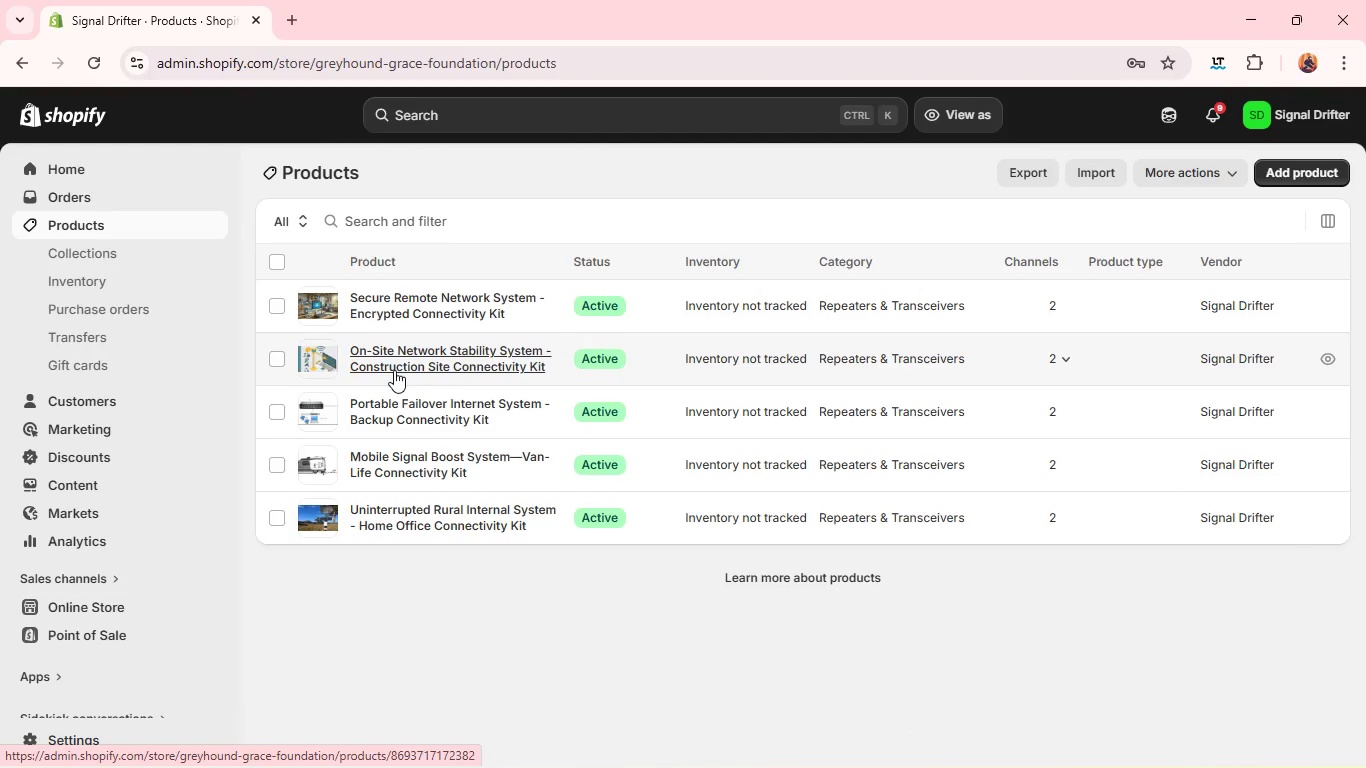 
left_click([418, 307])
 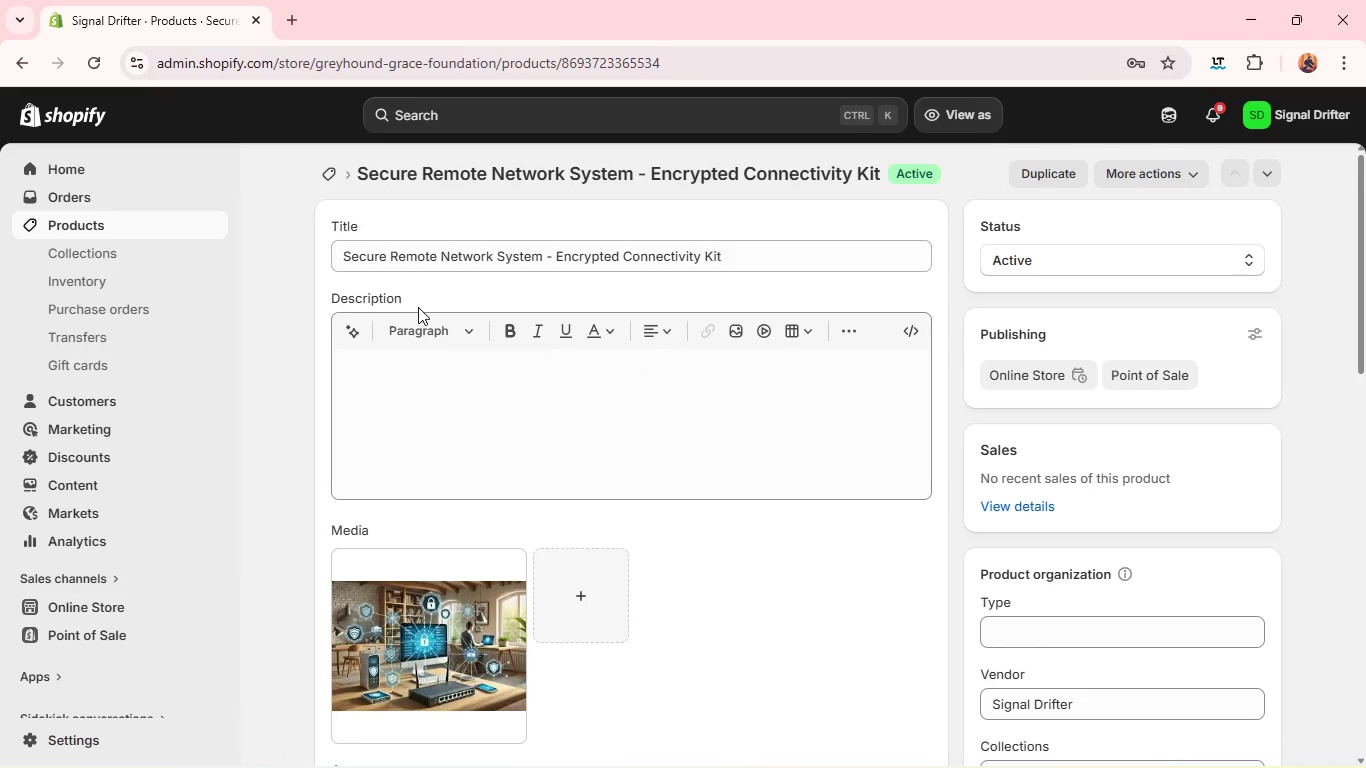 
wait(9.98)
 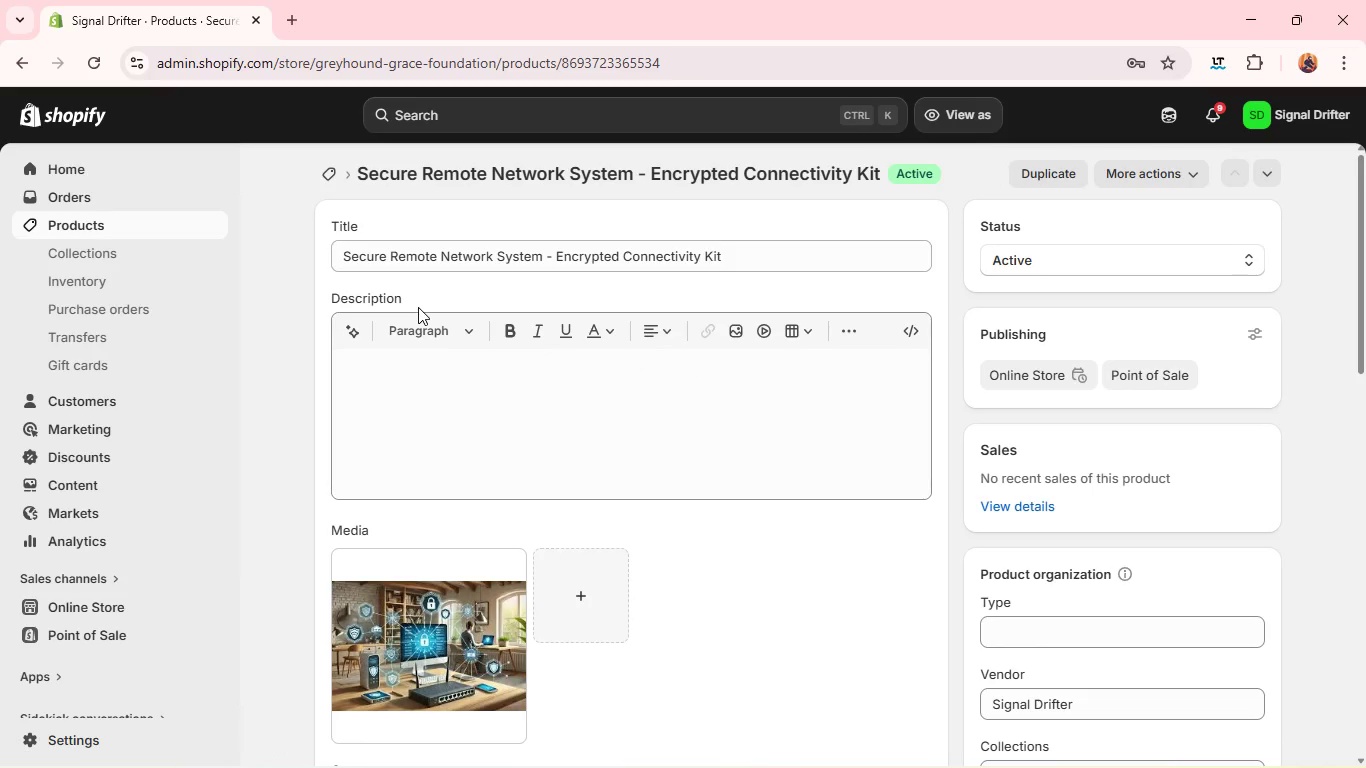 
left_click([106, 223])
 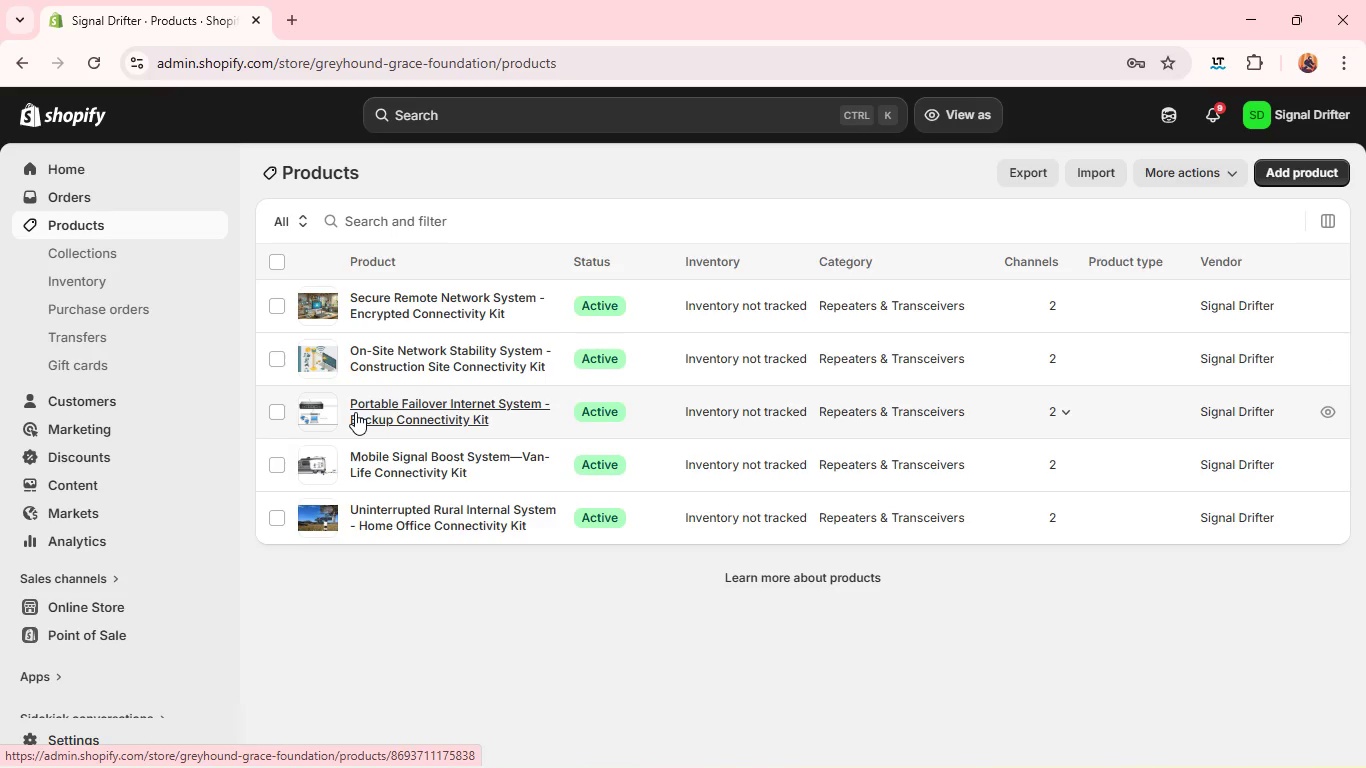 
wait(44.59)
 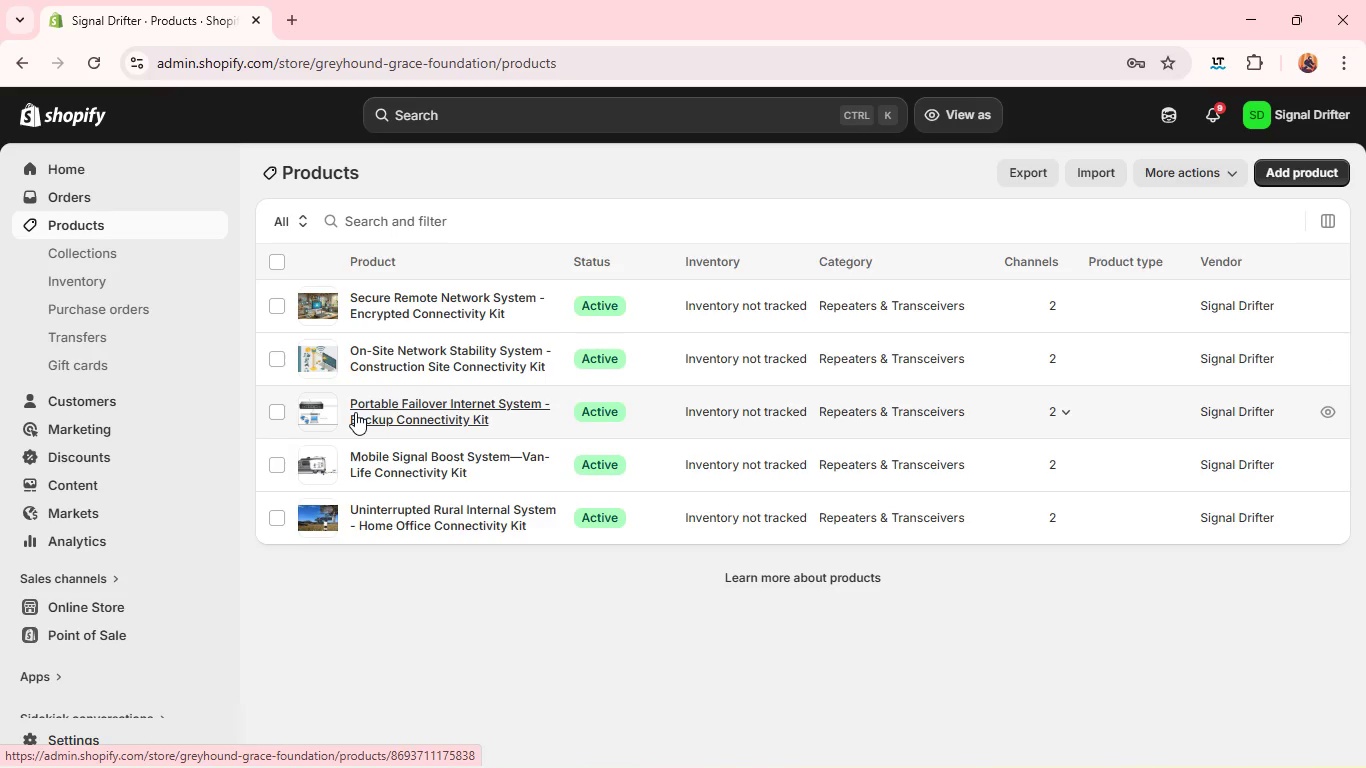 
double_click([382, 363])
 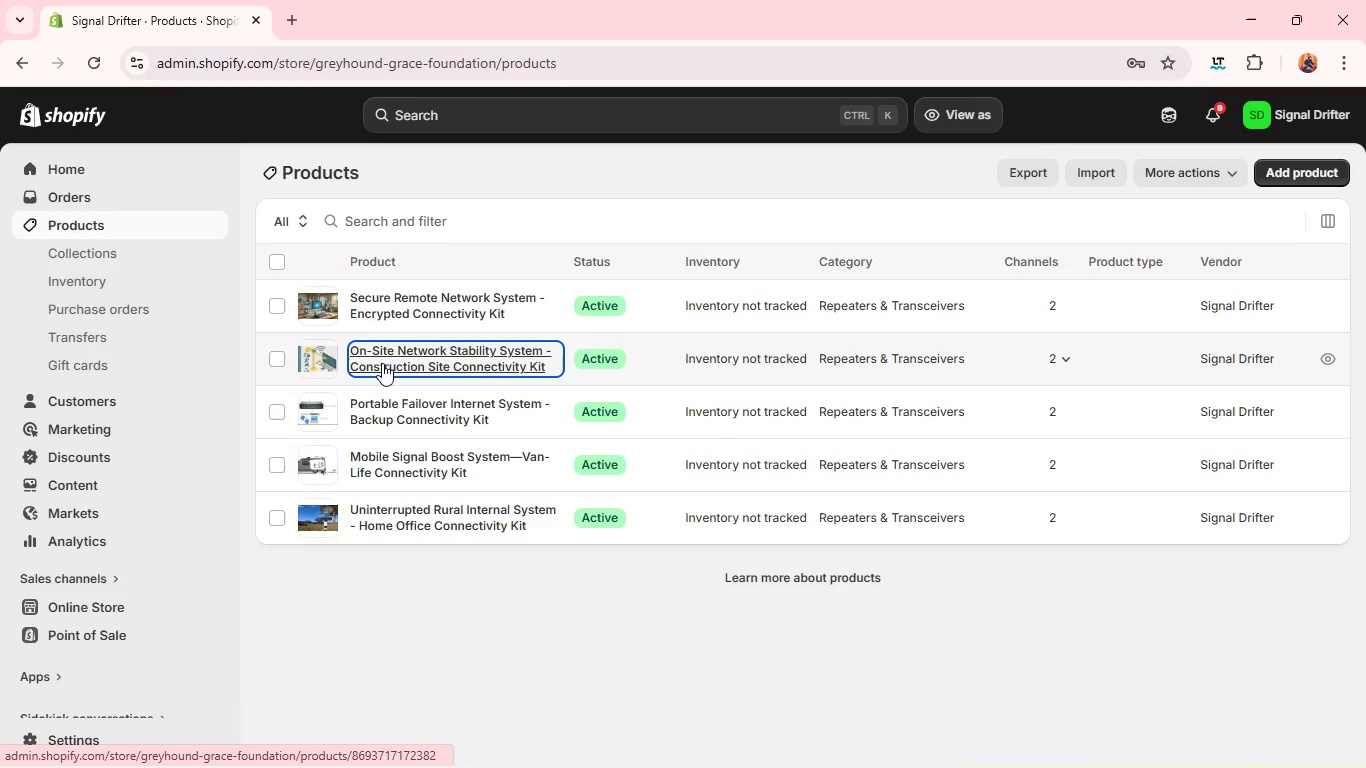 
triple_click([382, 363])
 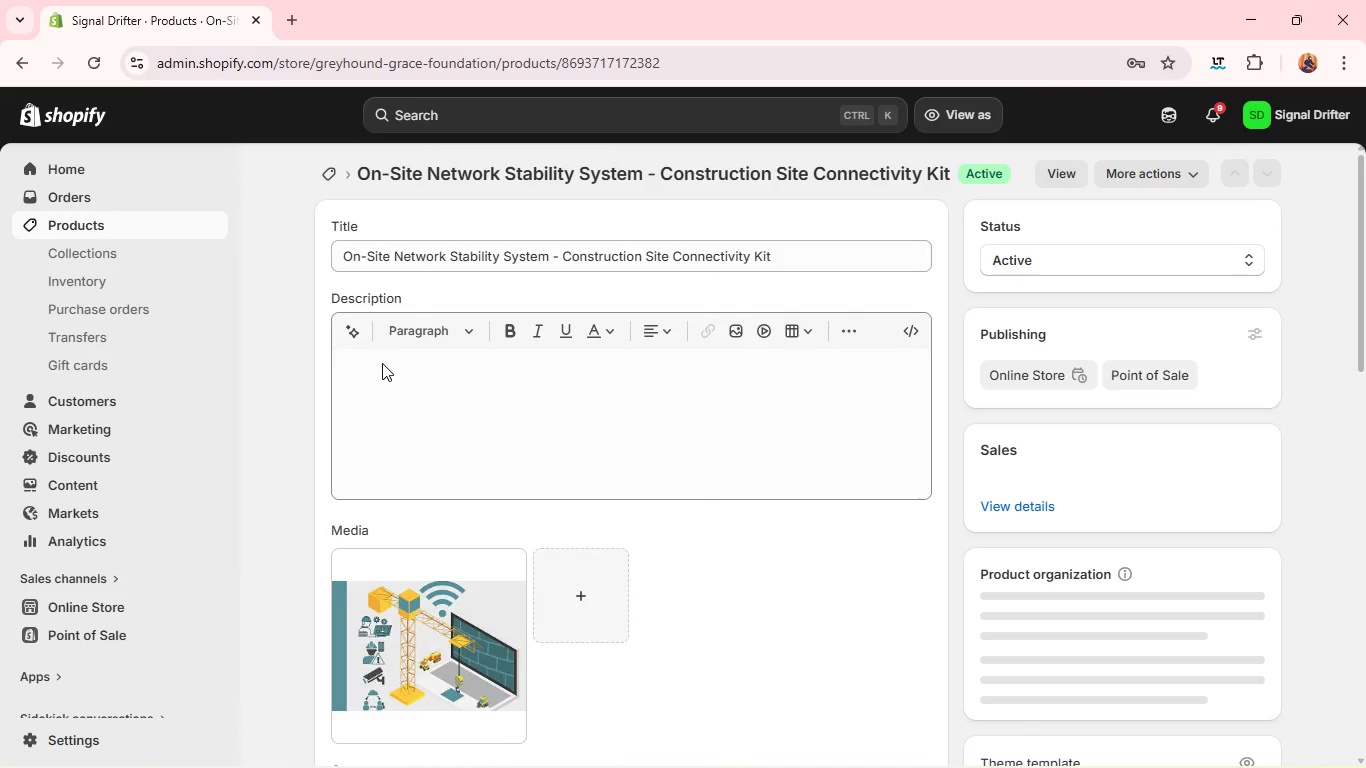 
wait(8.89)
 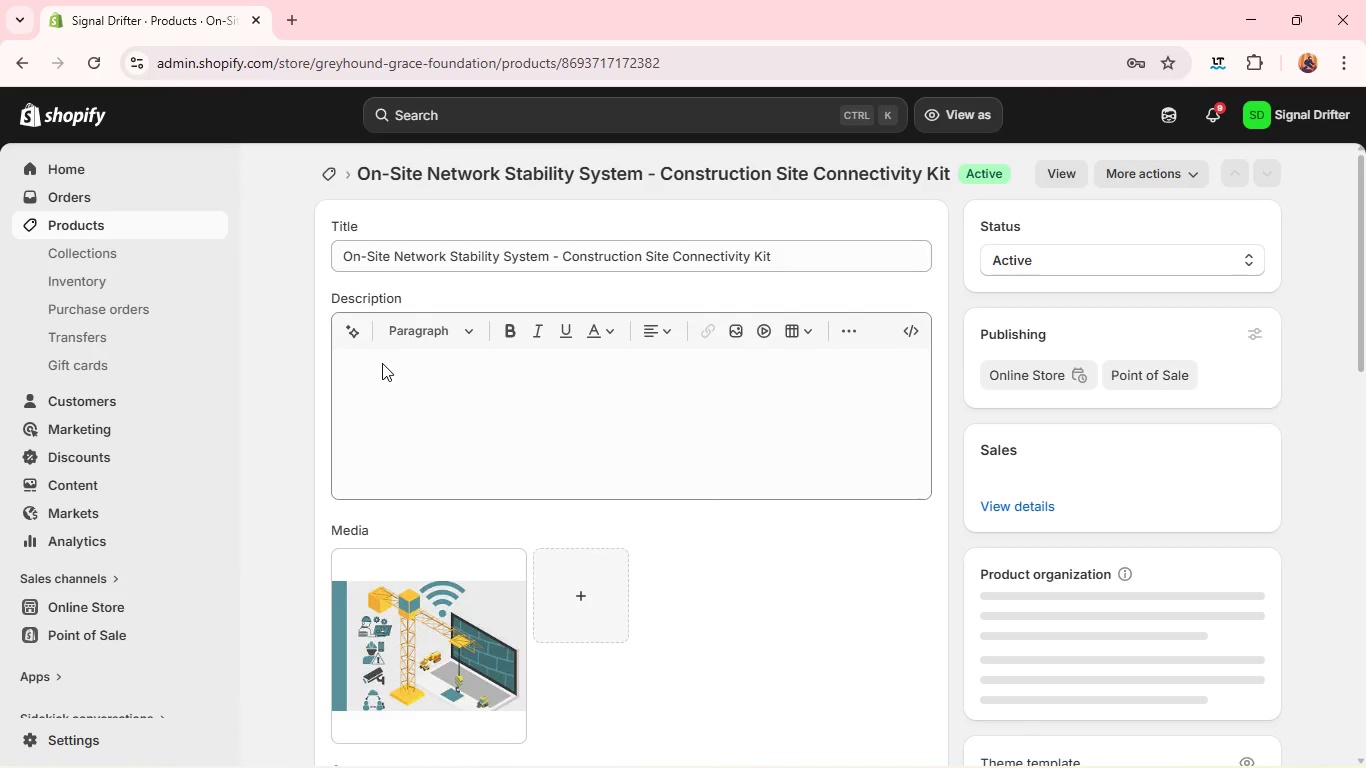 
left_click([119, 226])
 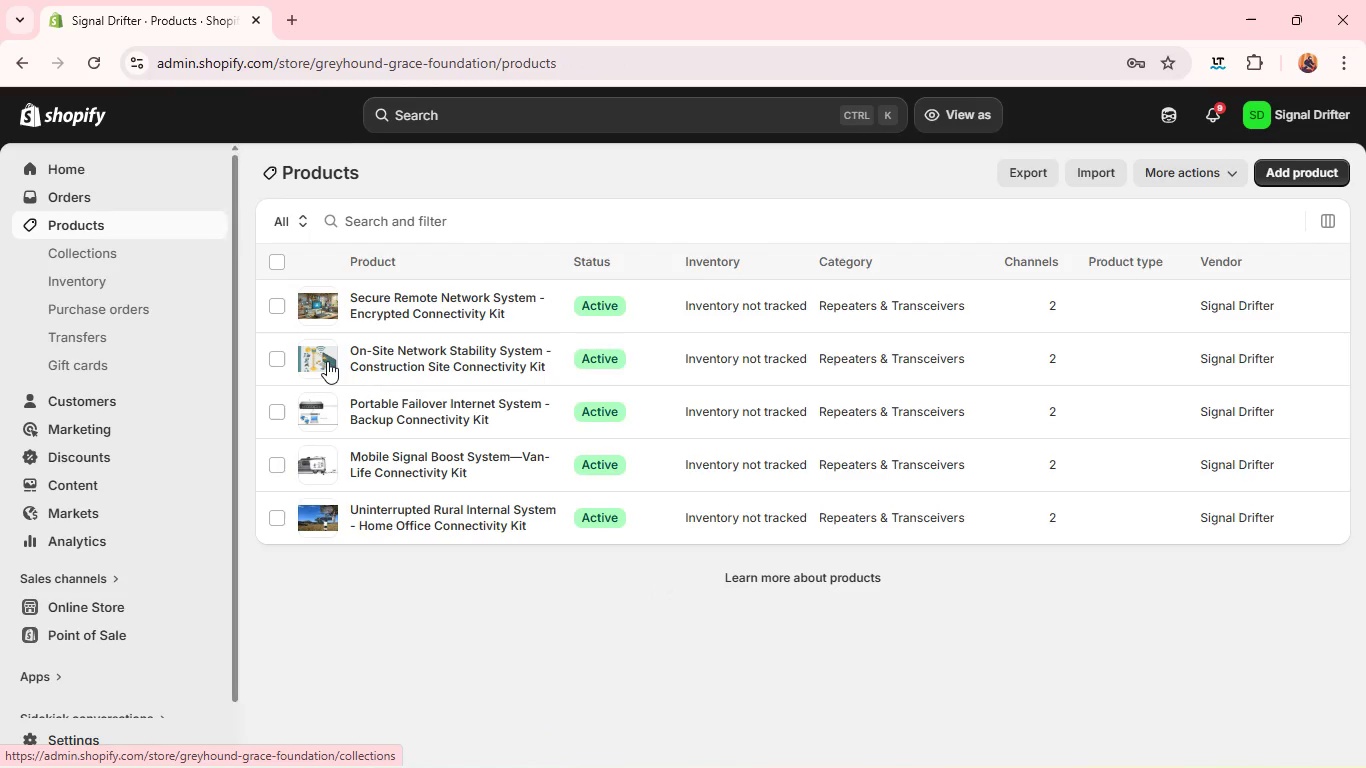 
left_click([367, 403])
 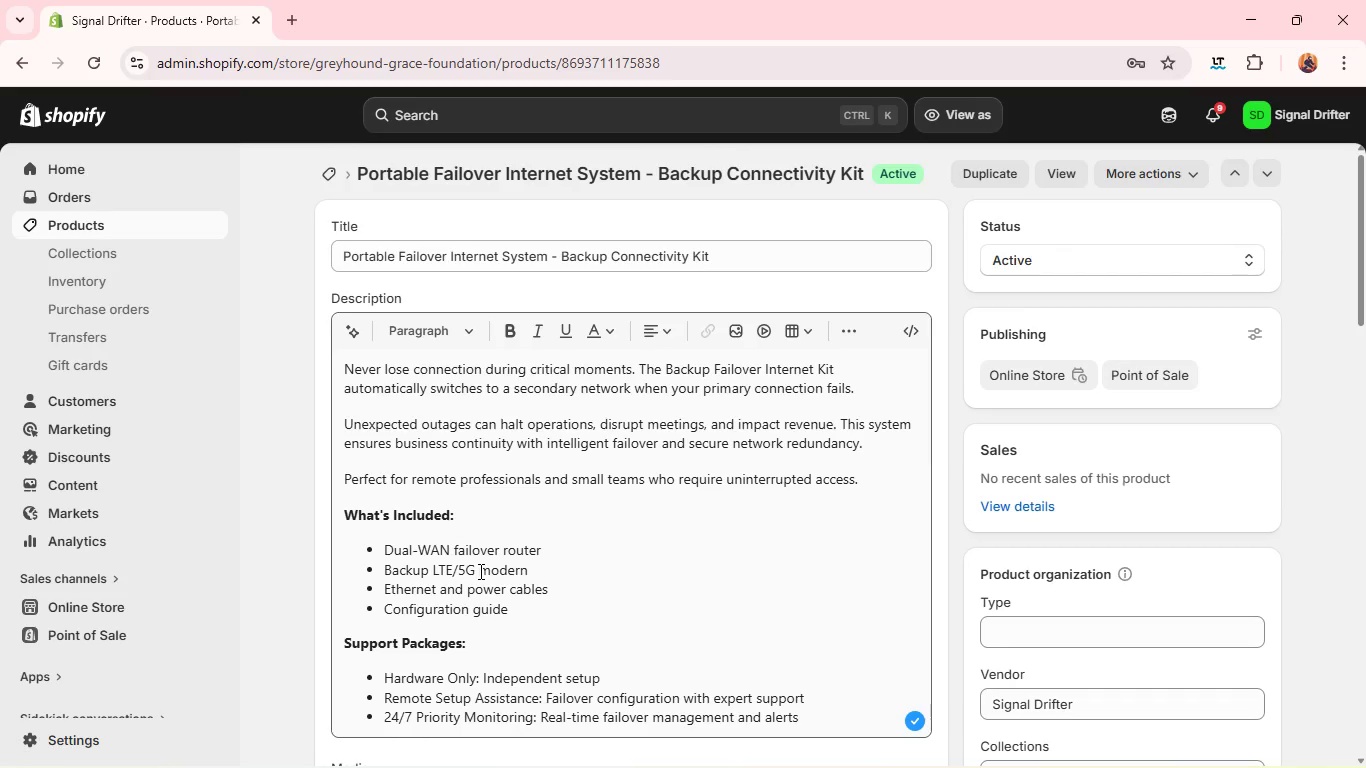 
wait(40.59)
 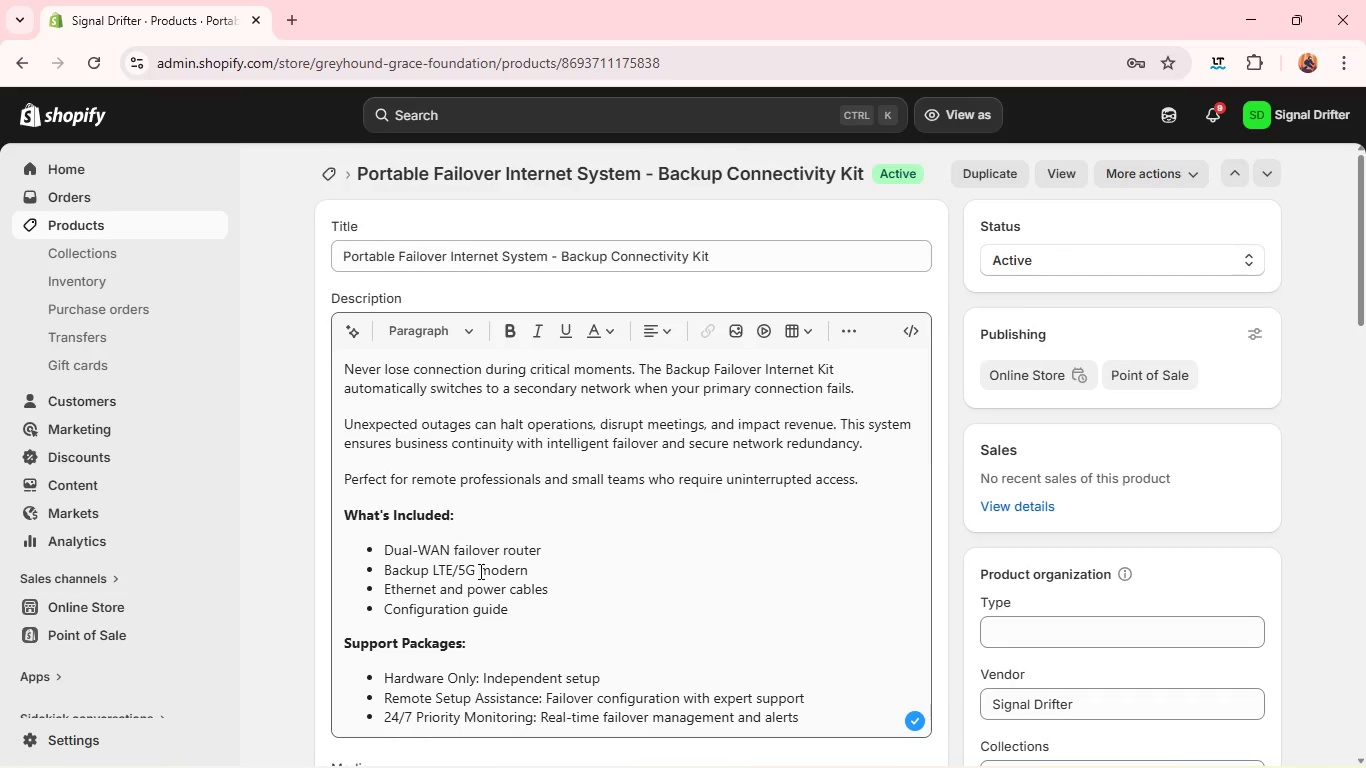 
left_click([182, 230])
 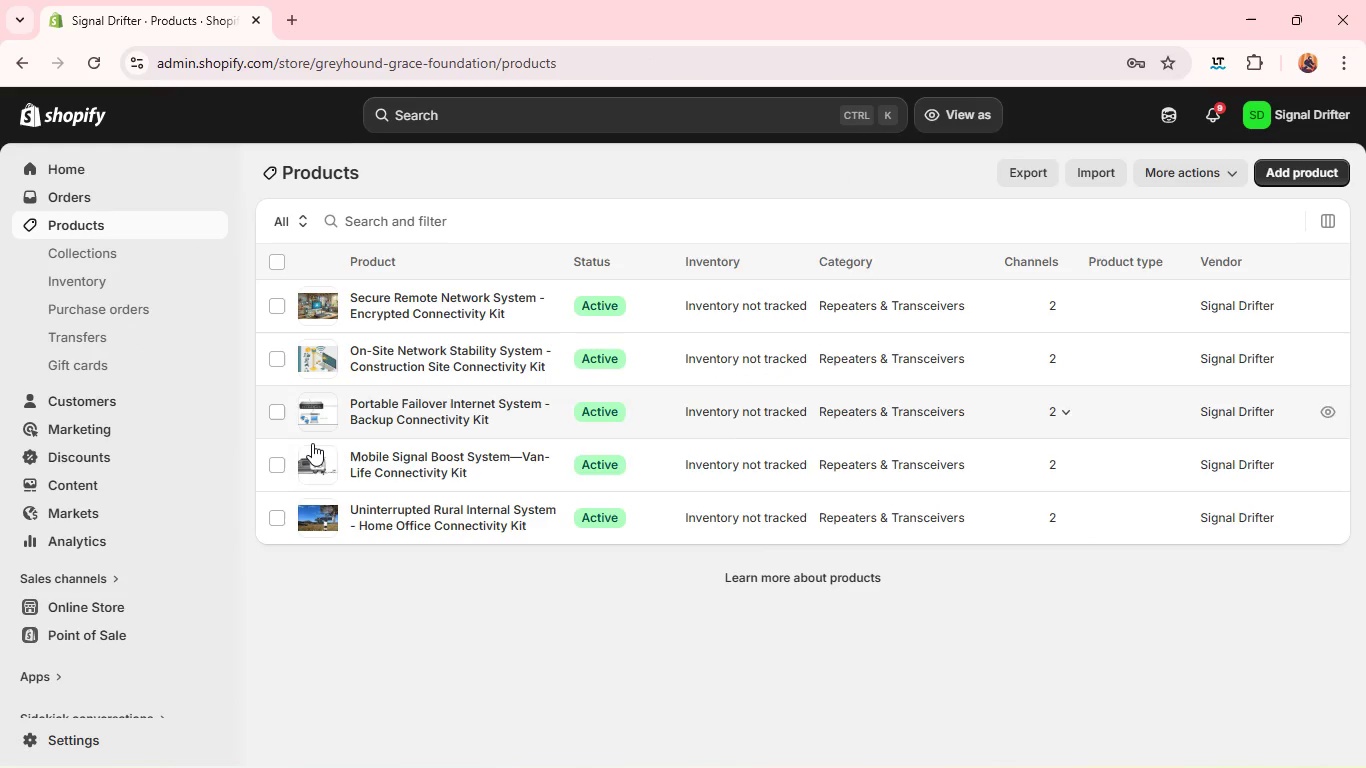 
wait(8.62)
 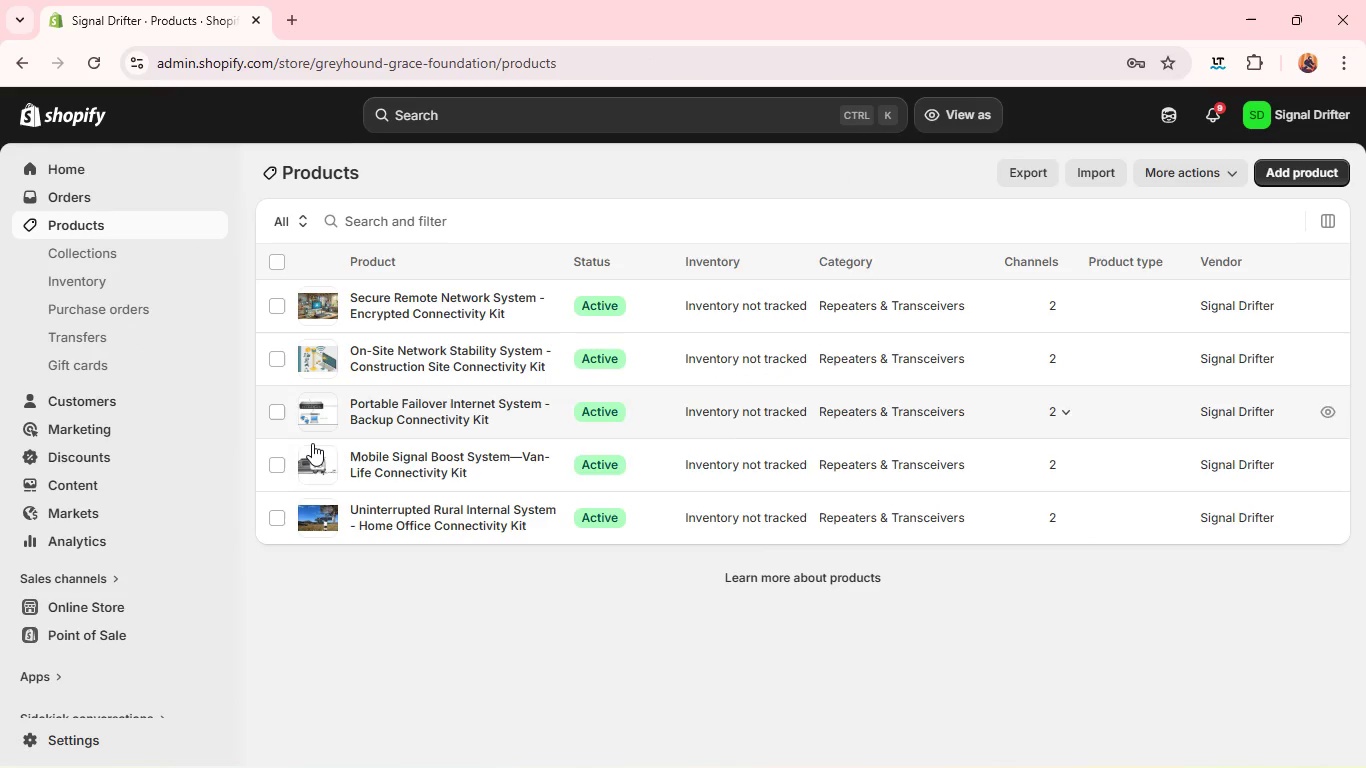 
left_click([366, 511])
 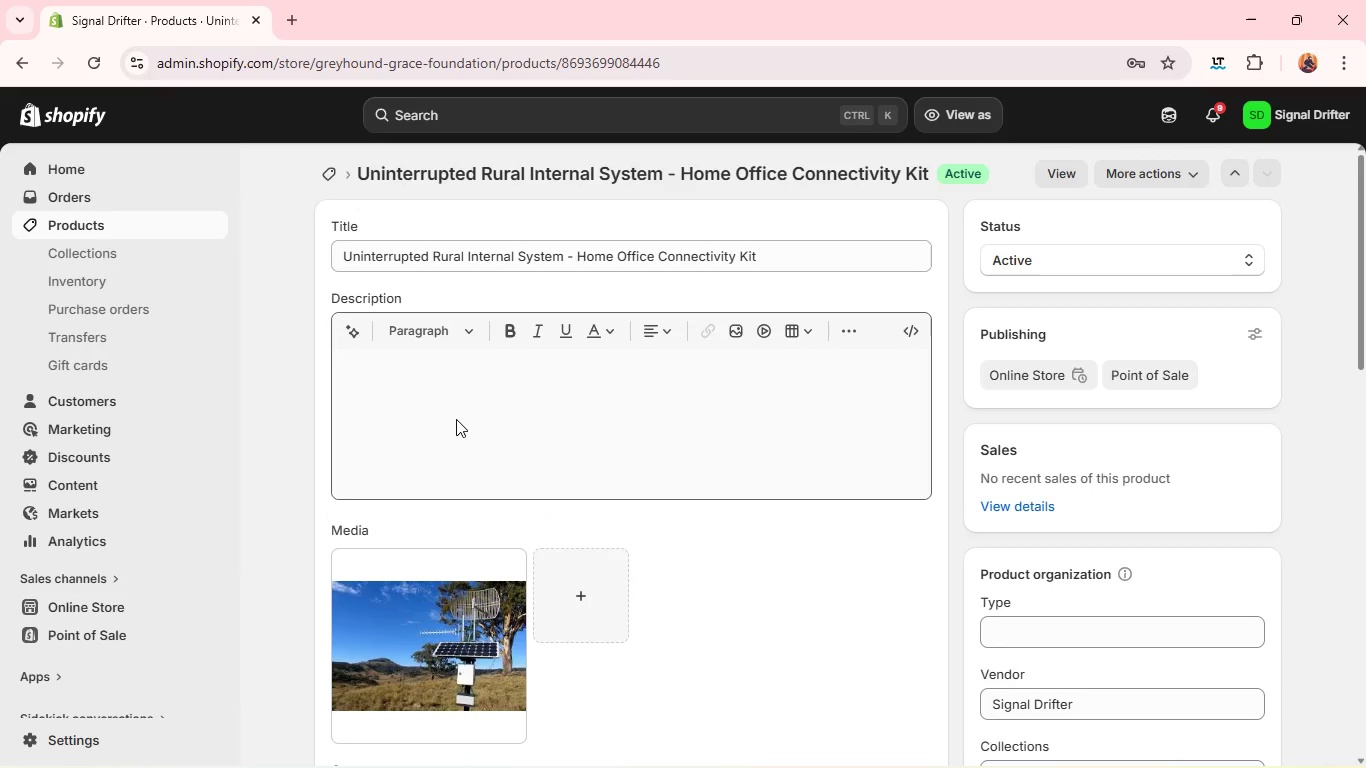 
wait(10.22)
 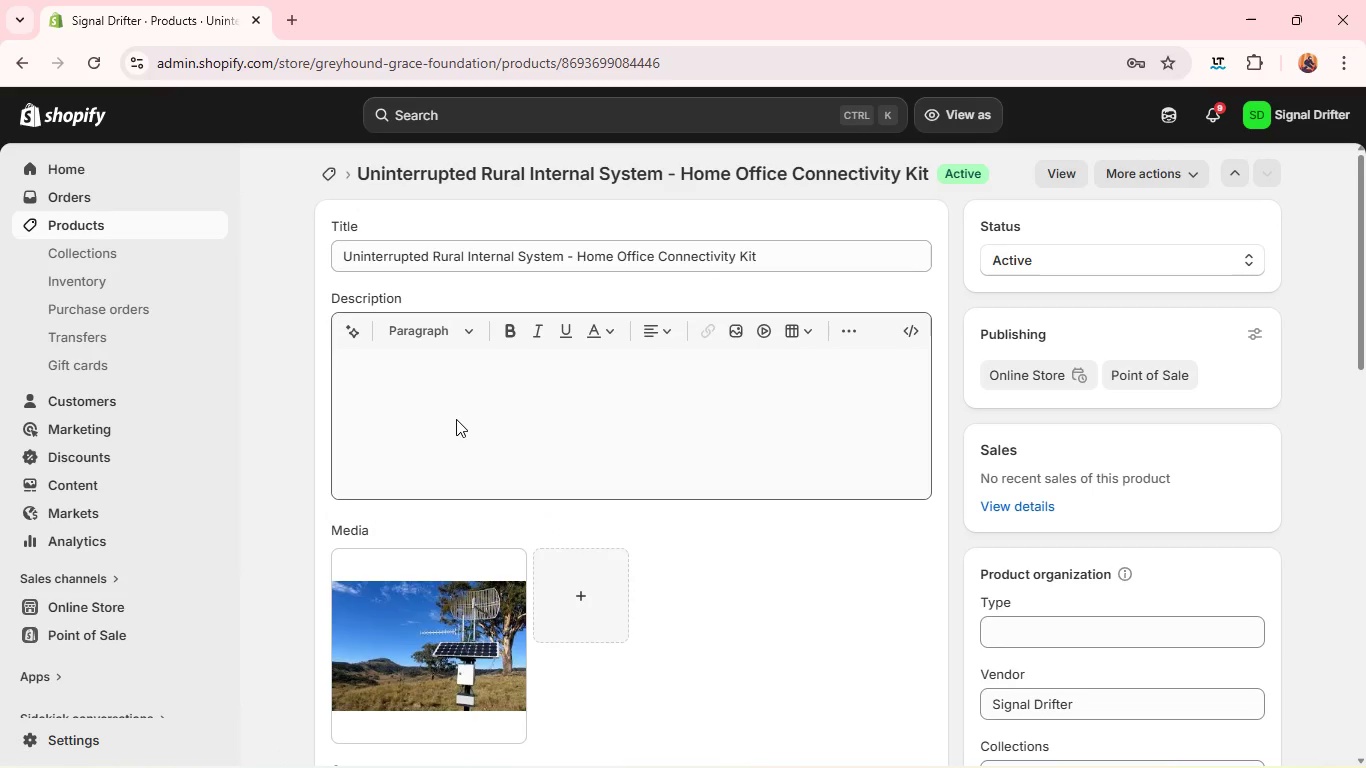 
left_click([789, 432])
 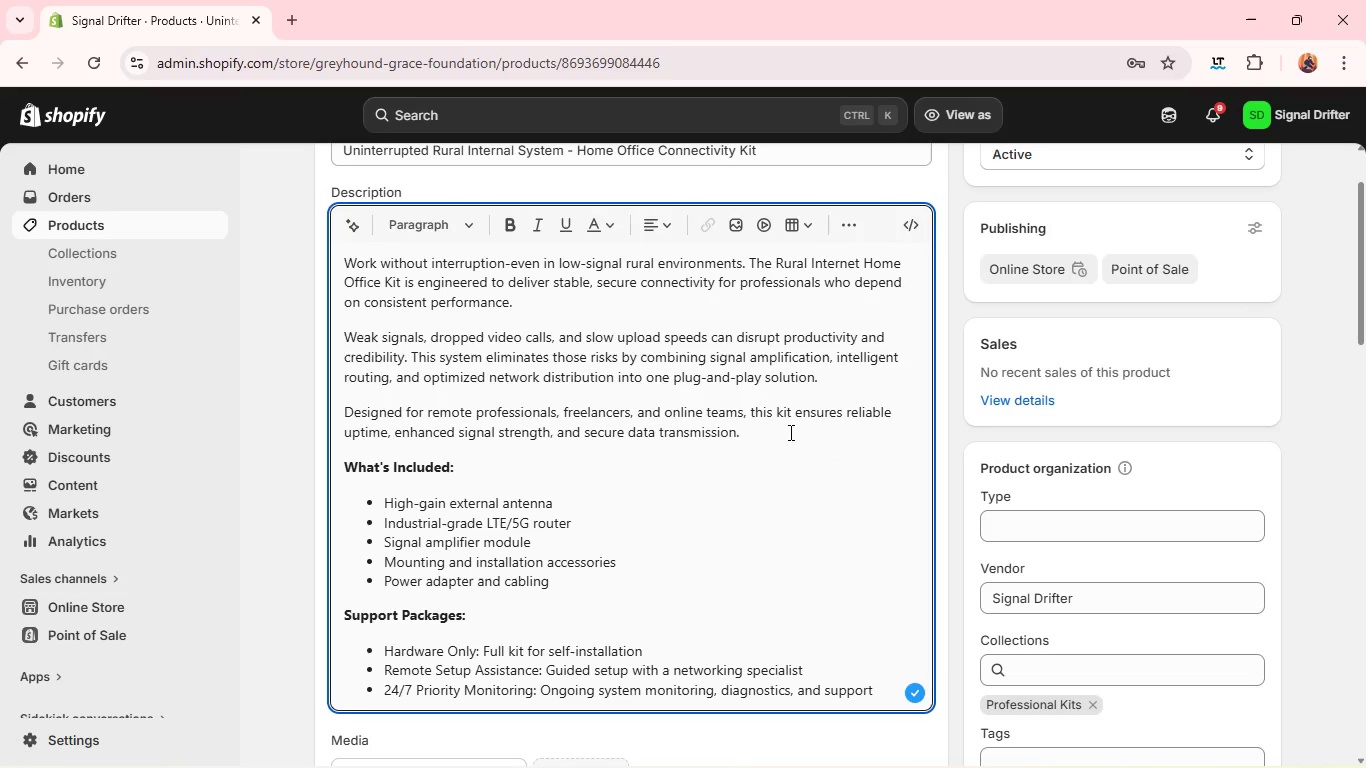 
key(Enter)
 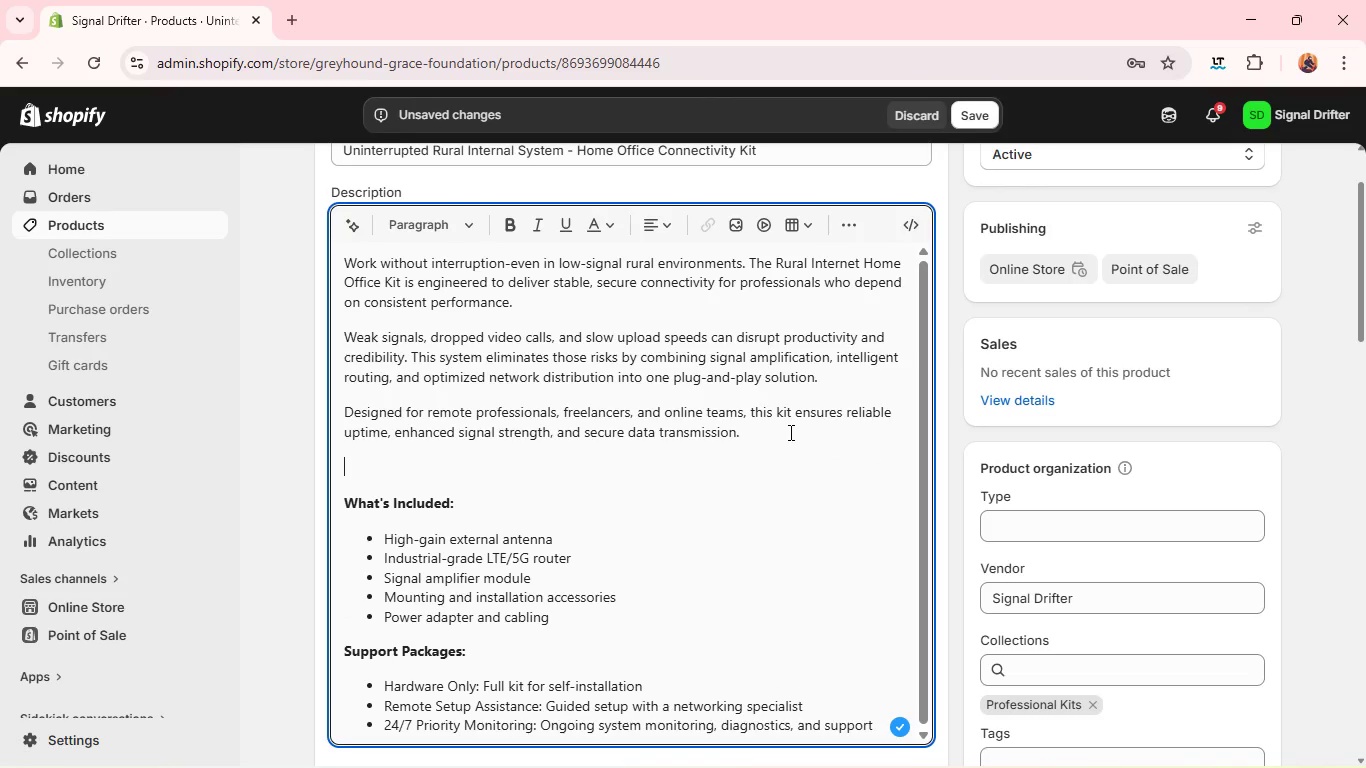 
wait(11.08)
 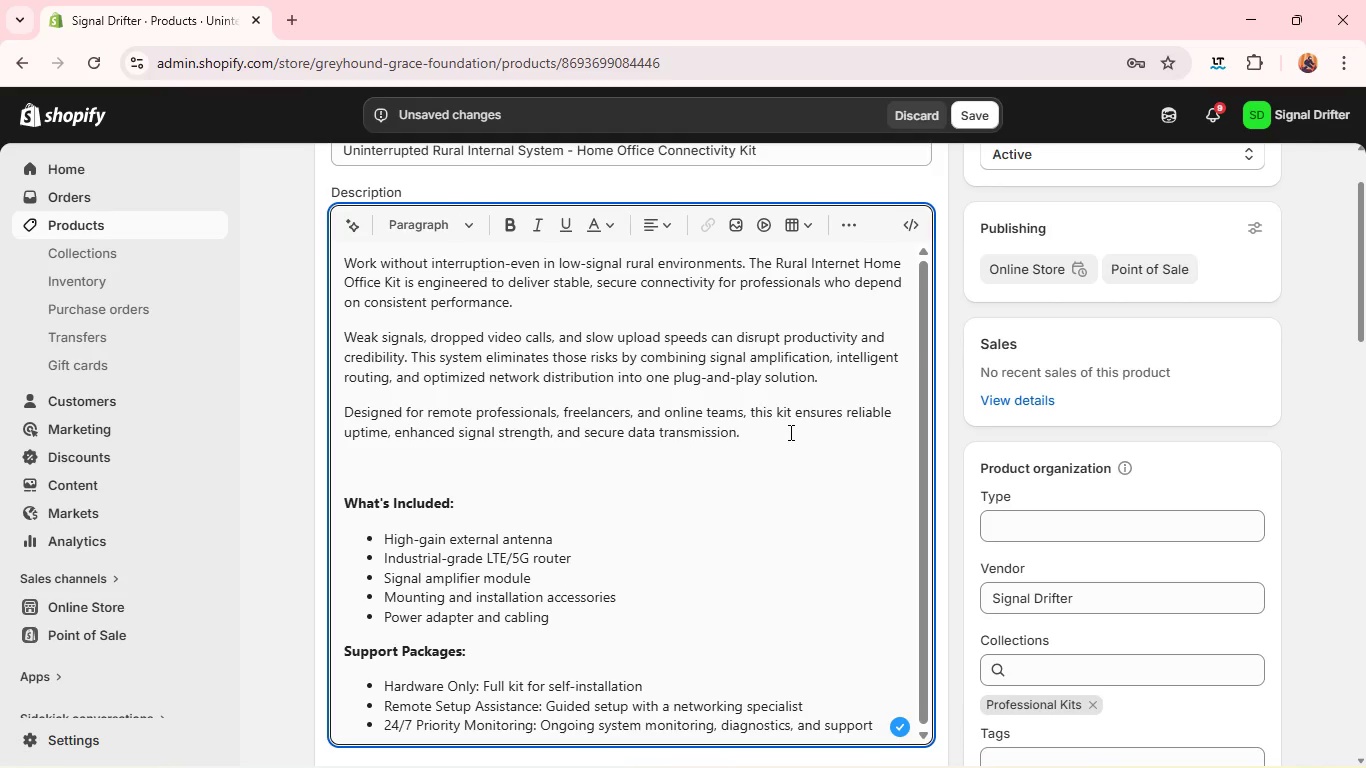 
type(PRoblems I )
key(Backspace)
type(t SOLves)
 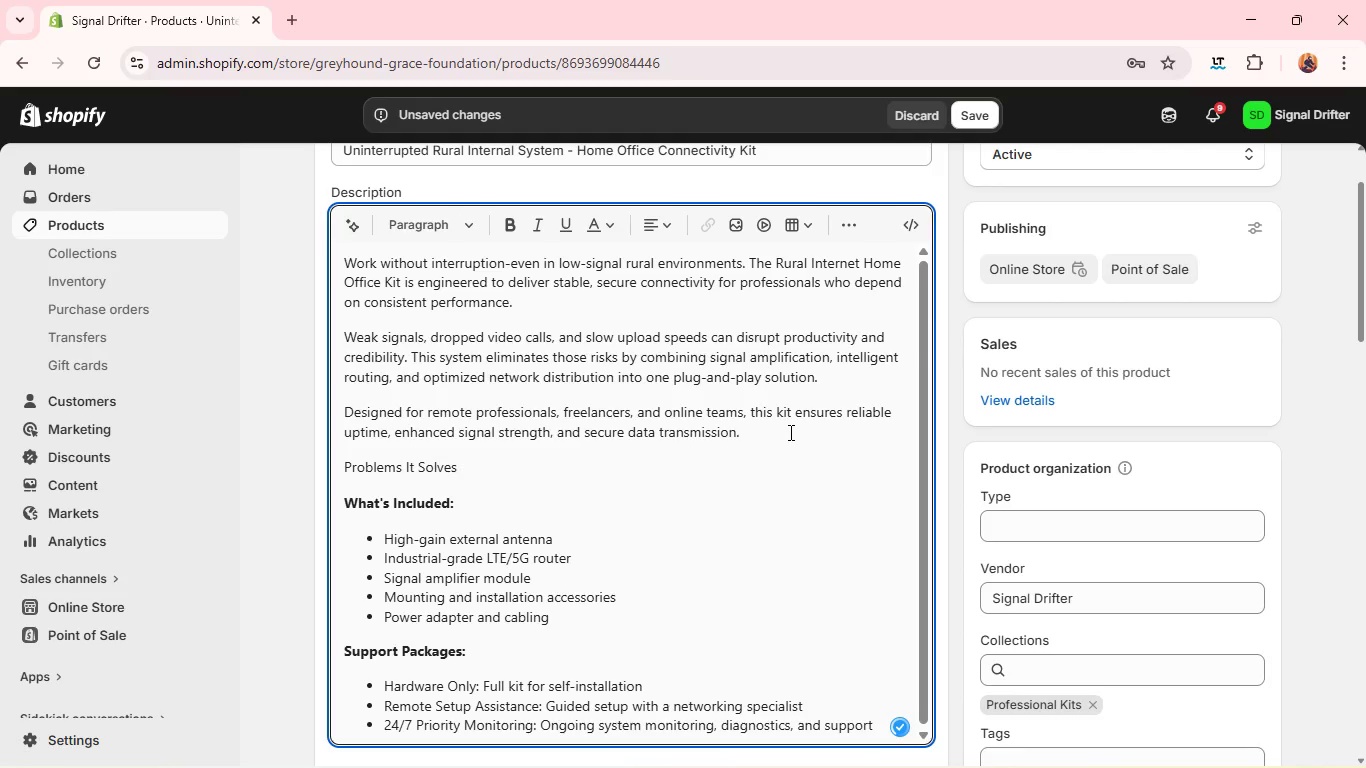 
key(Enter)
 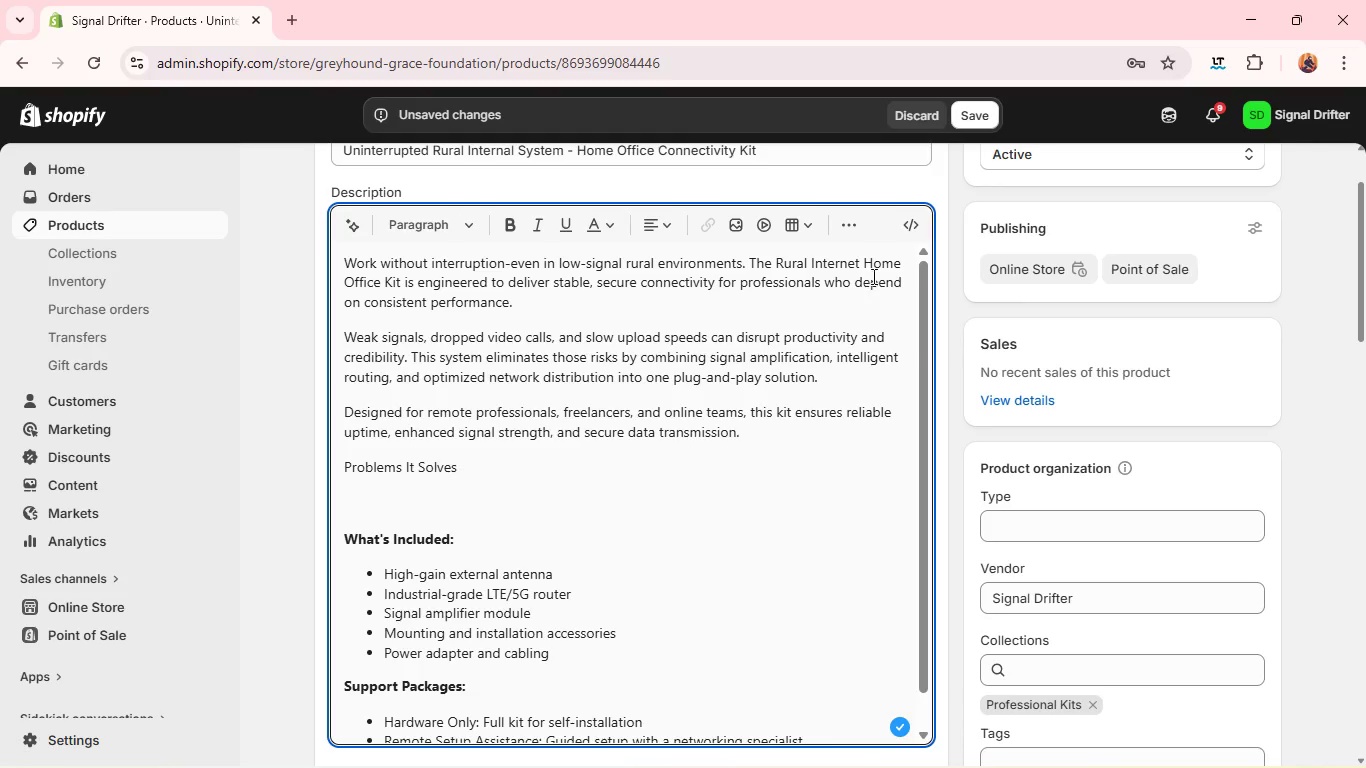 
left_click([852, 230])
 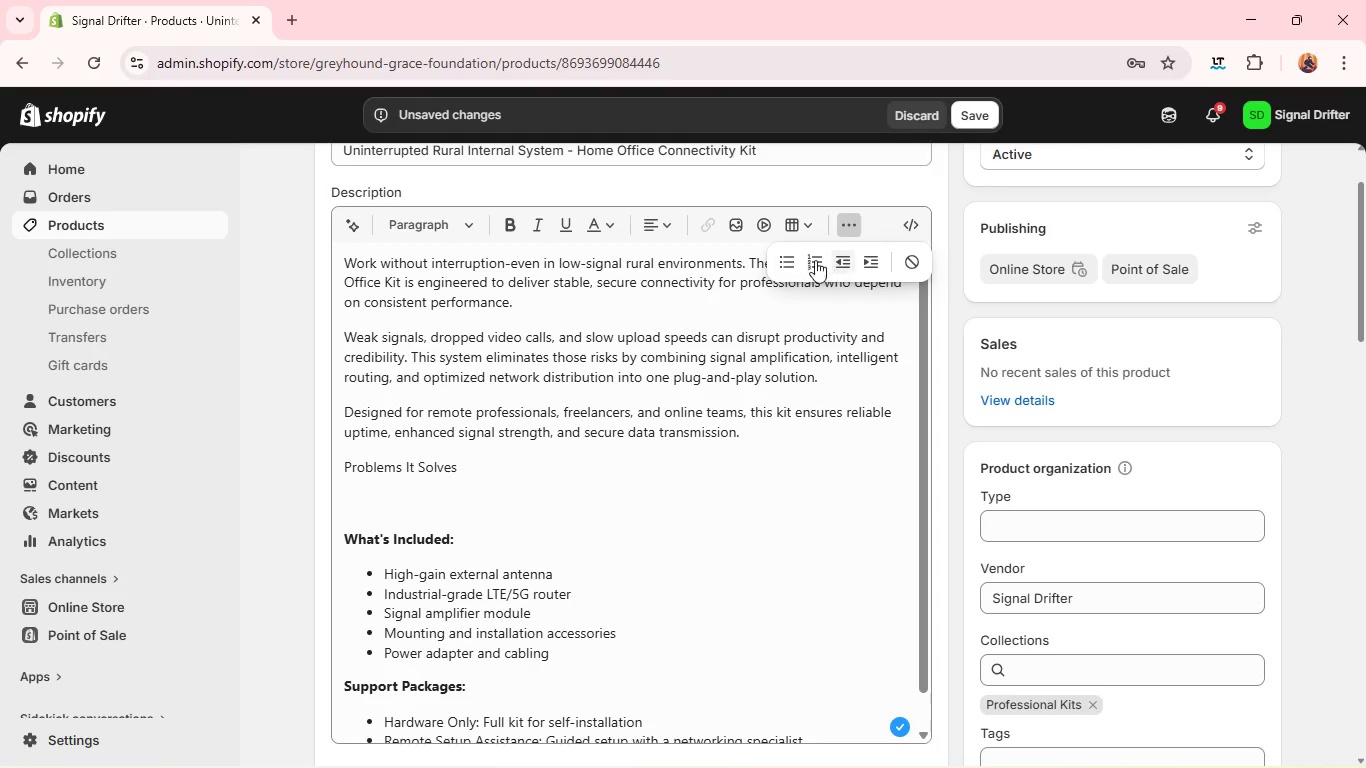 
left_click([790, 264])
 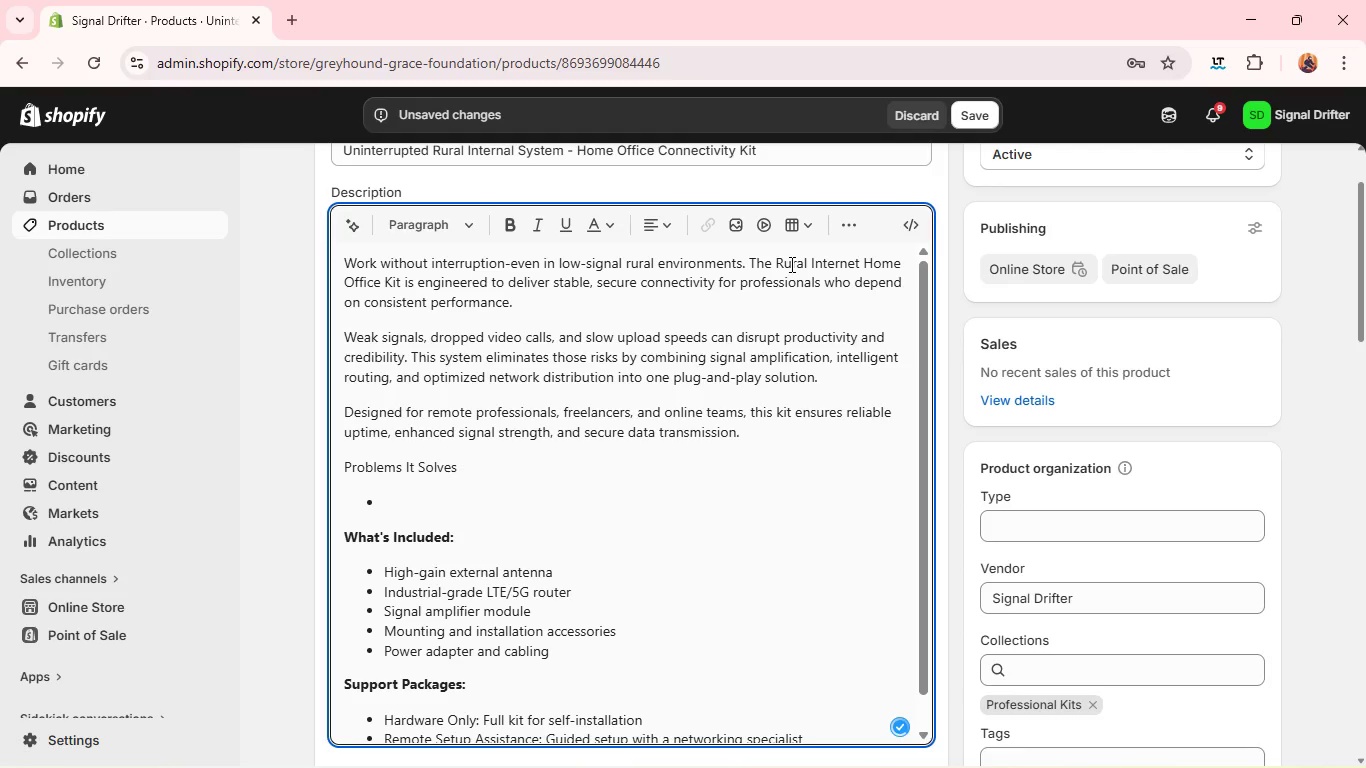 
hold_key(key=ShiftLeft, duration=0.33)
 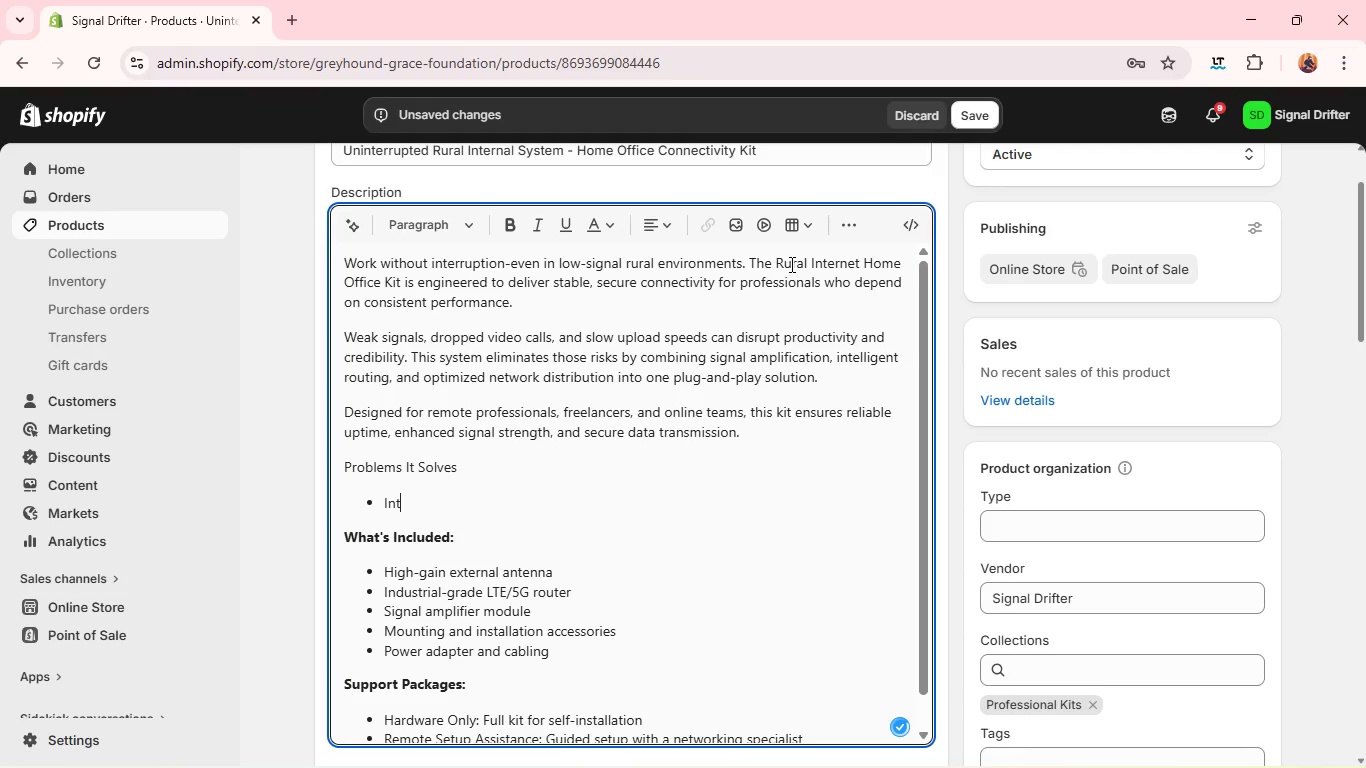 
type(internet drops during meetings)
 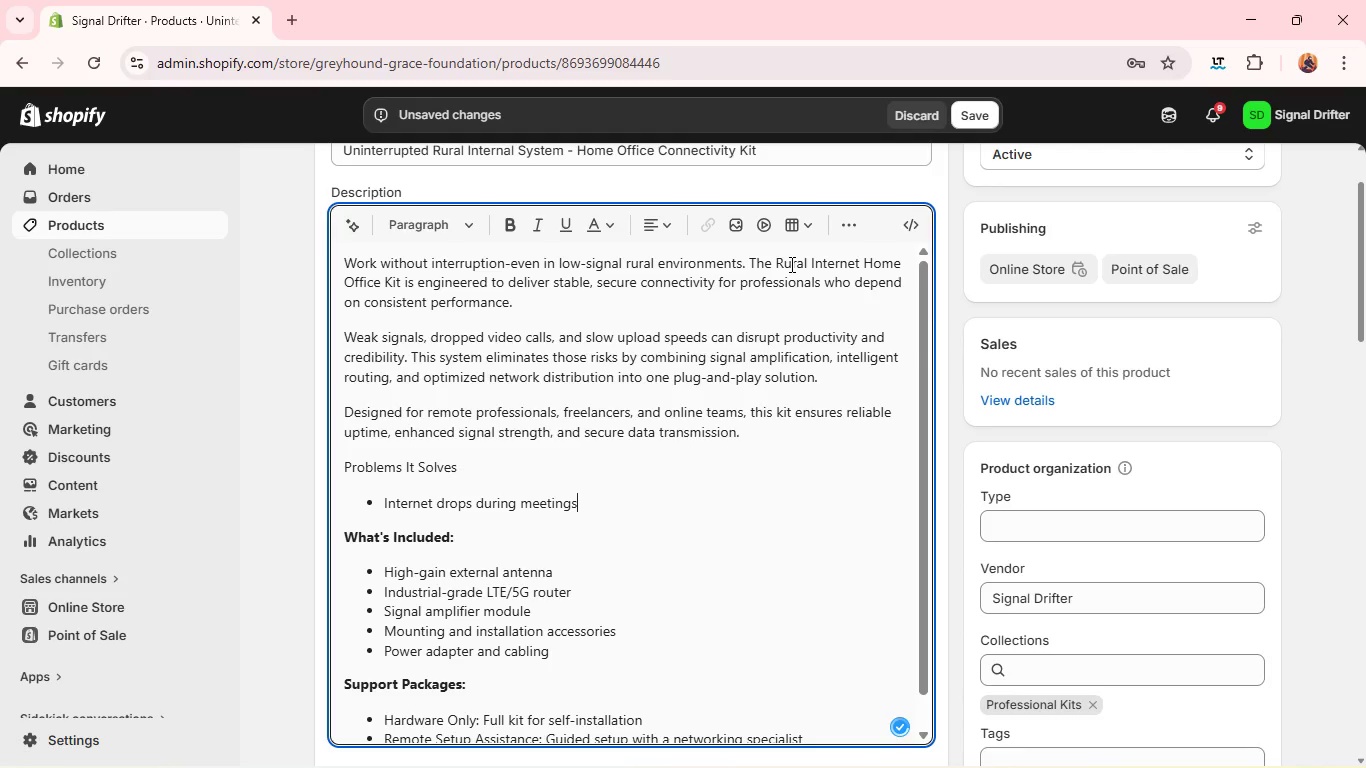 
key(Enter)
 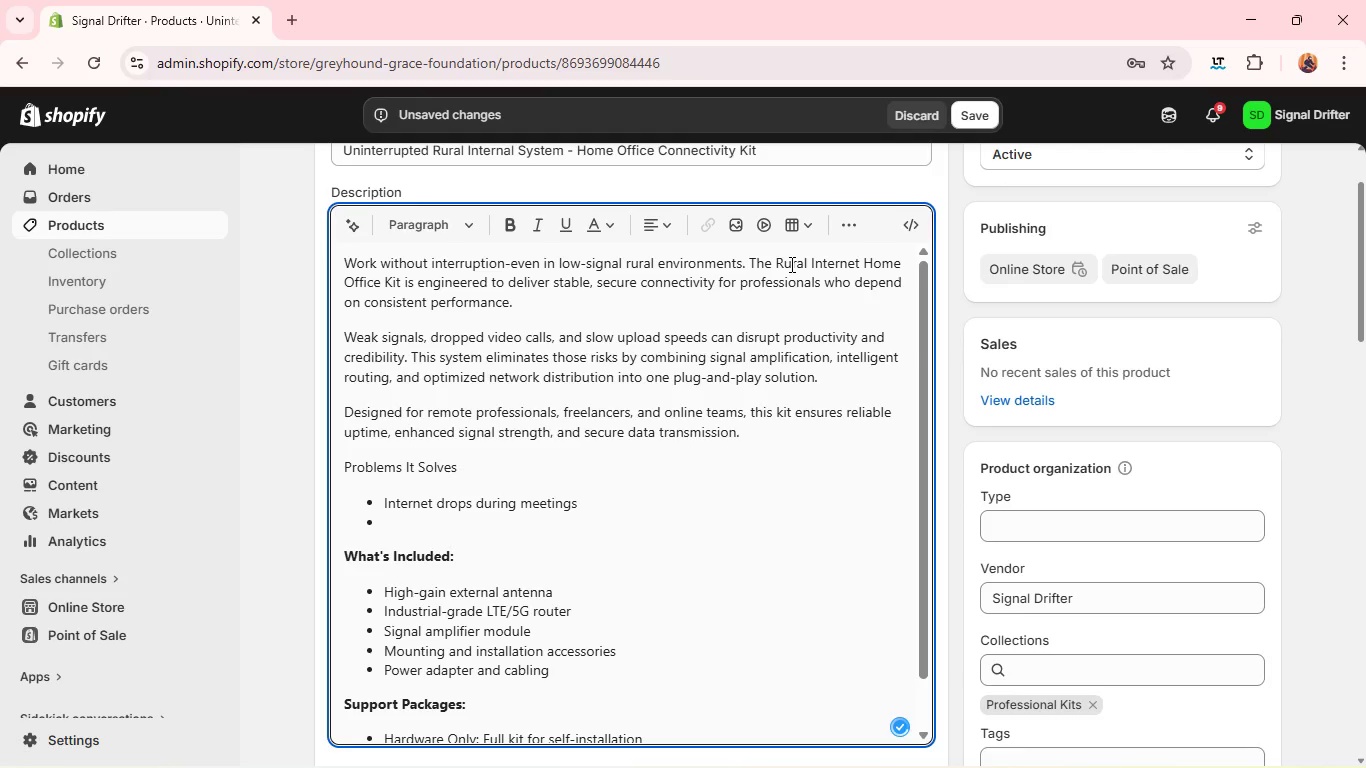 
type(slow or unstable home WI_fI)
 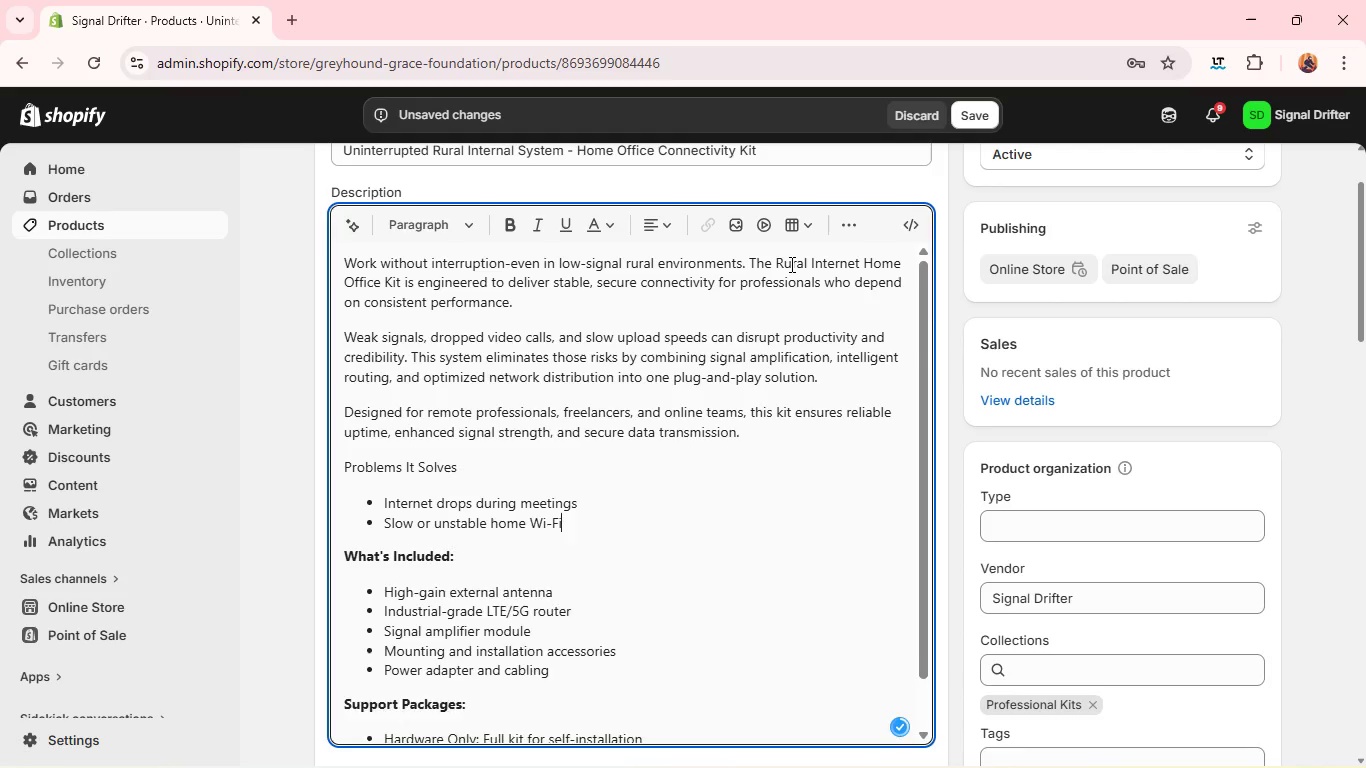 
 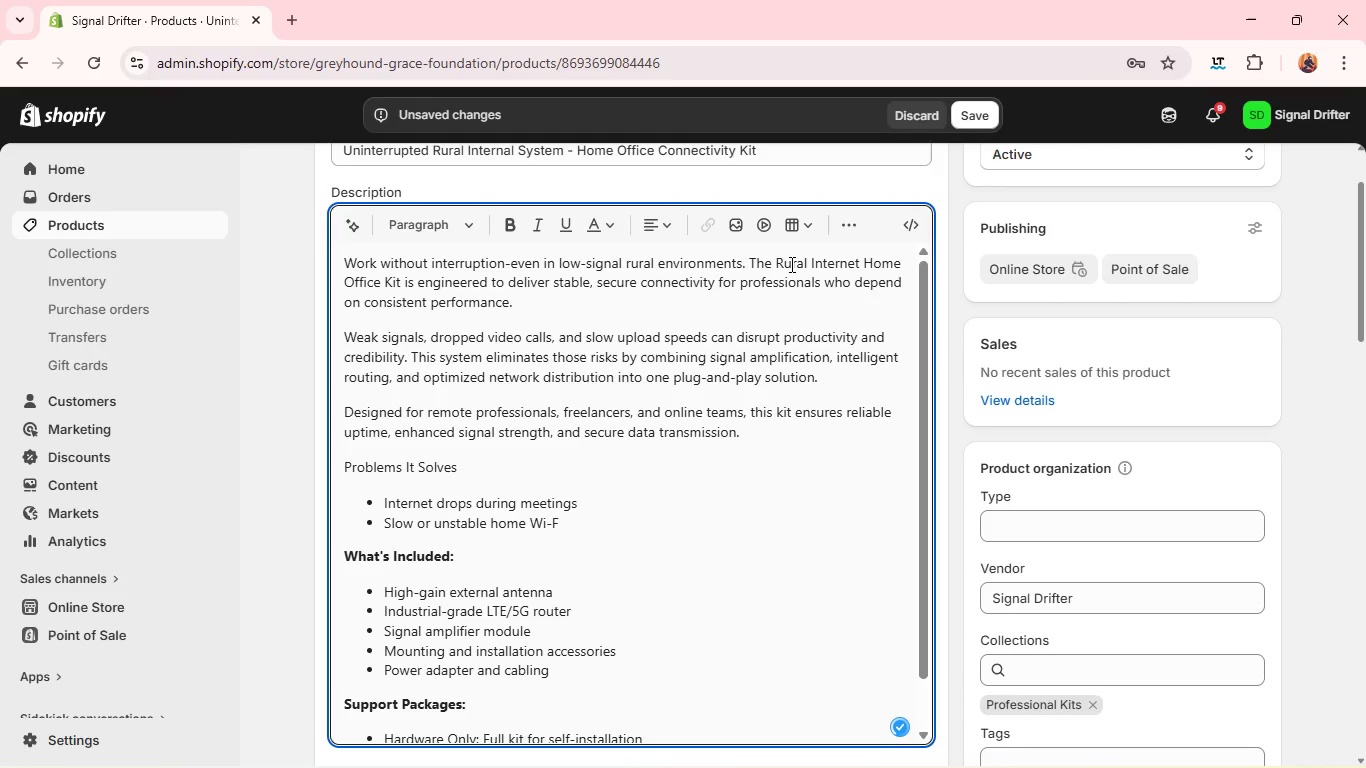 
key(Shift+Enter)
 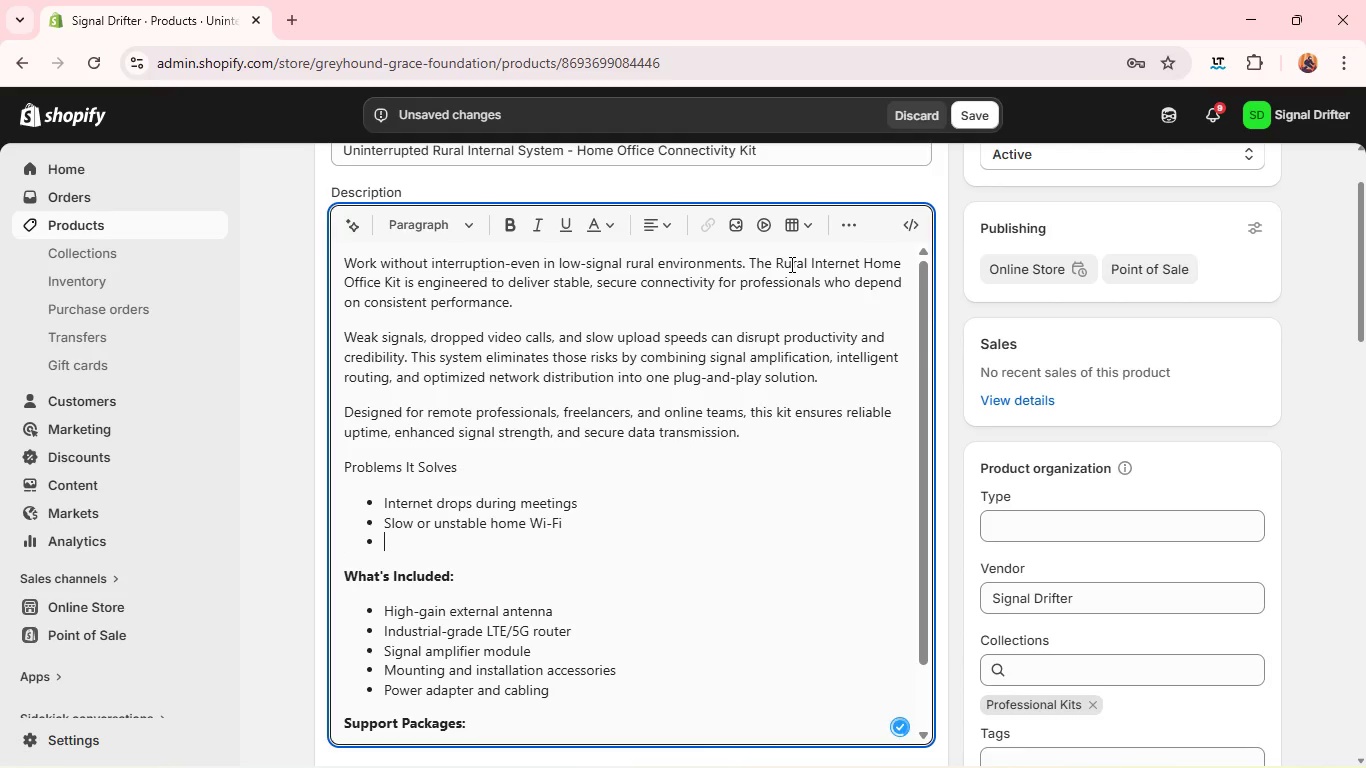 
hold_key(key=ShiftLeft, duration=0.34)
 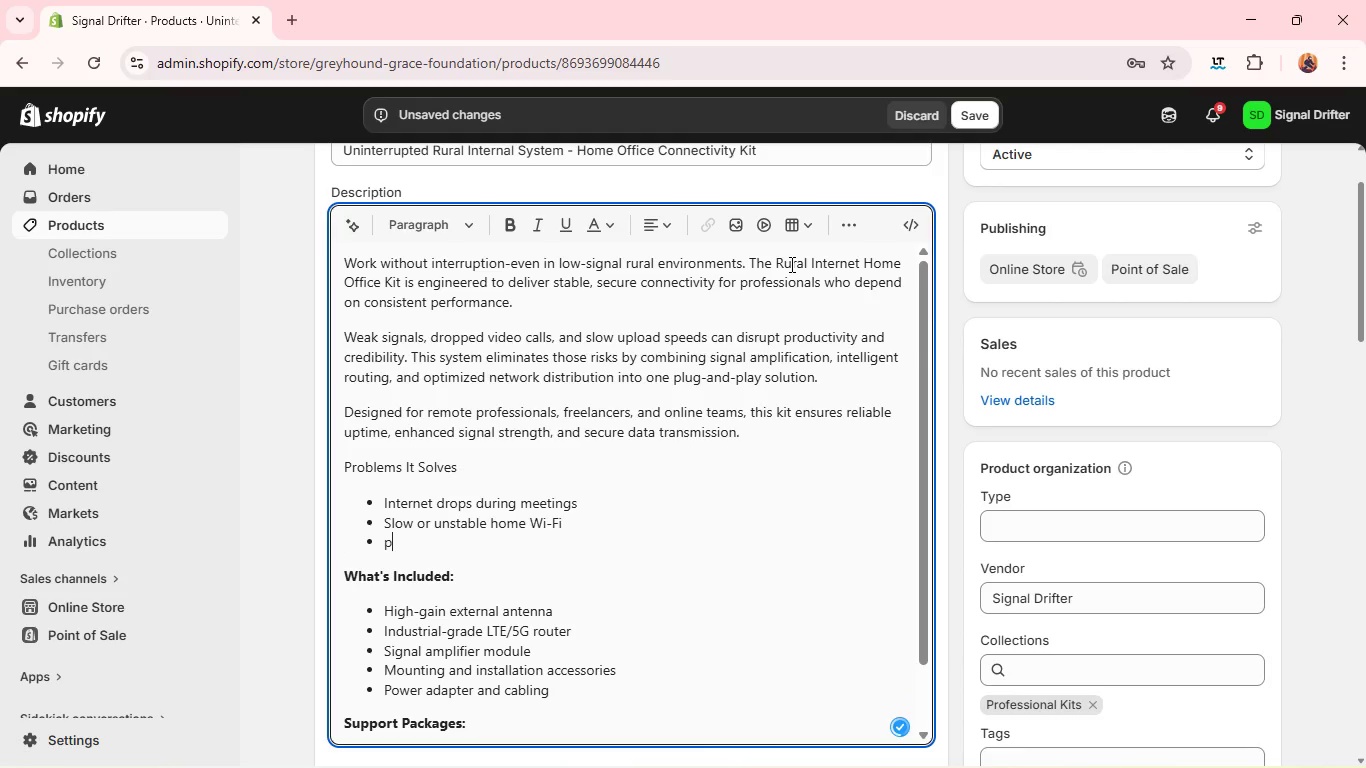 
type(poor upload/download consistency )
 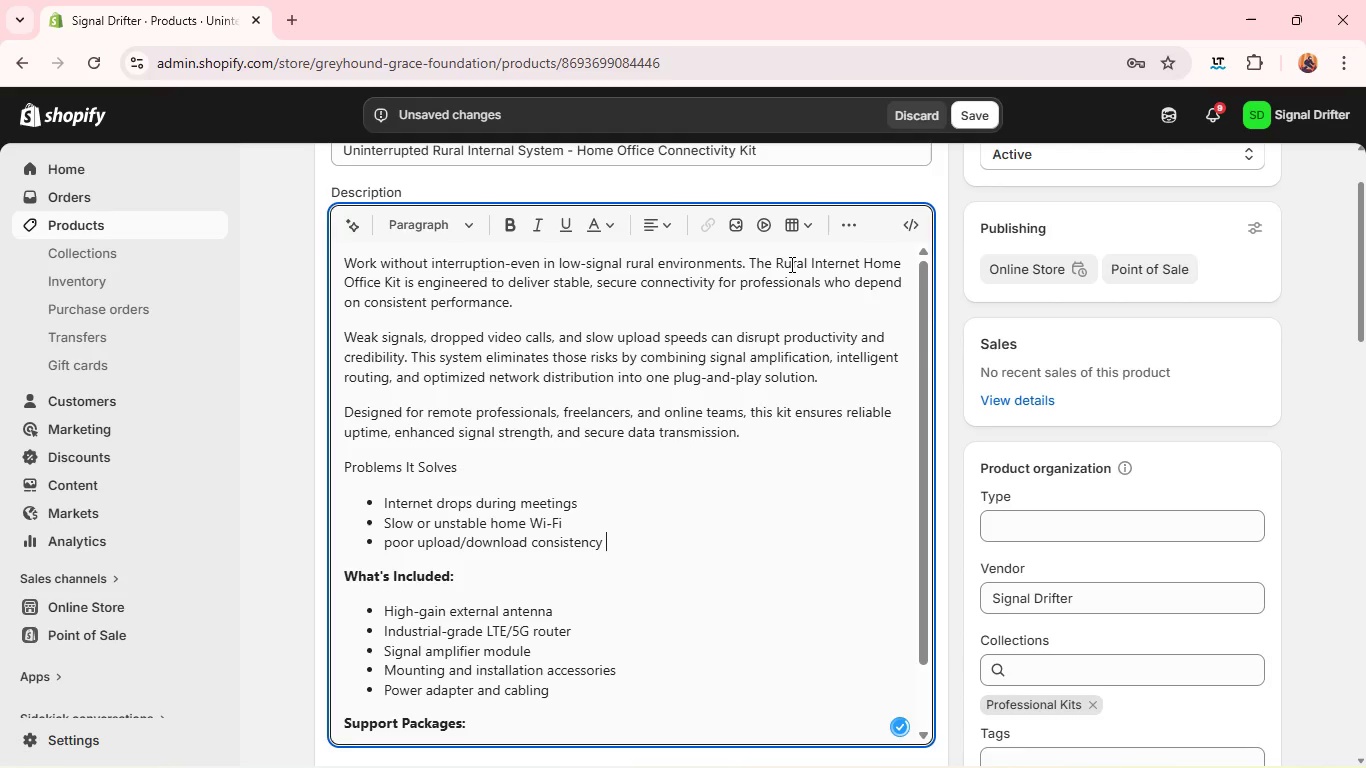 
key(Enter)
 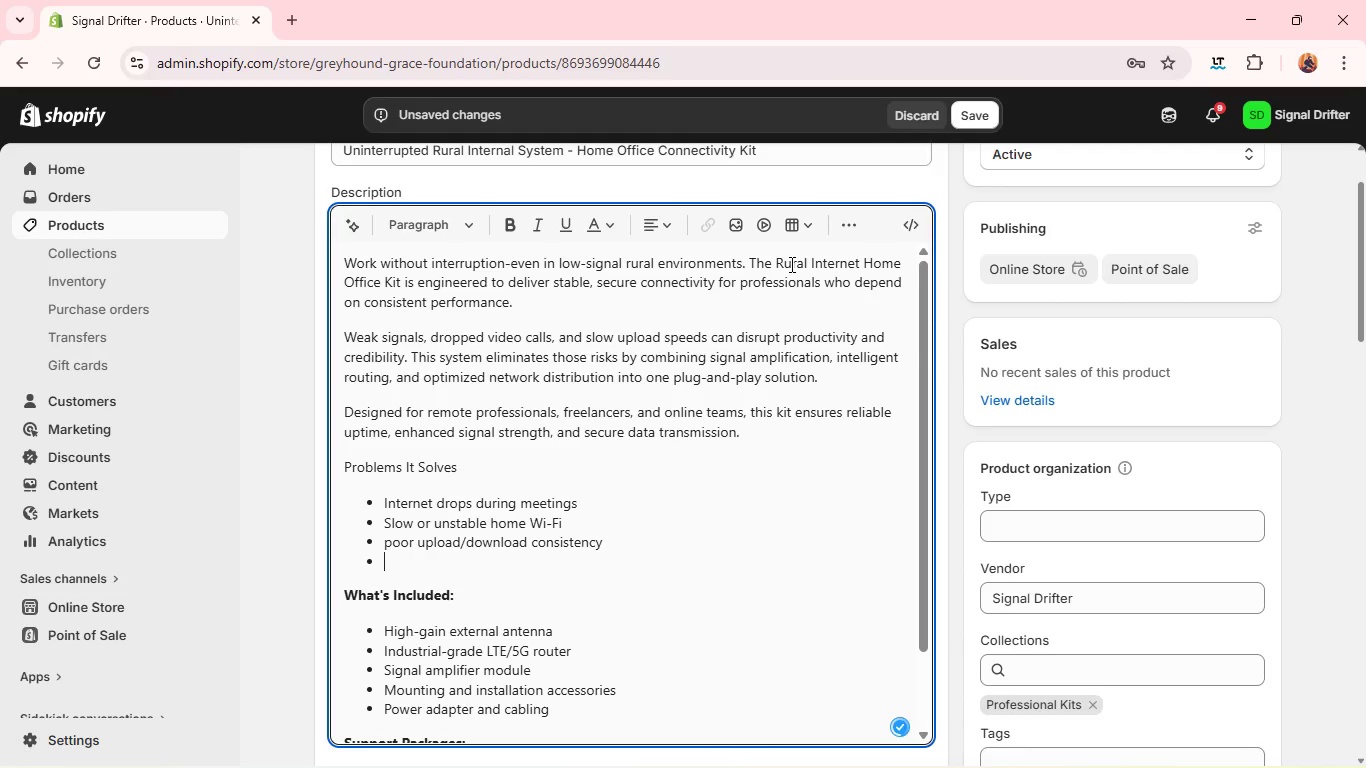 
type(WOrk interruptions in critical task)
 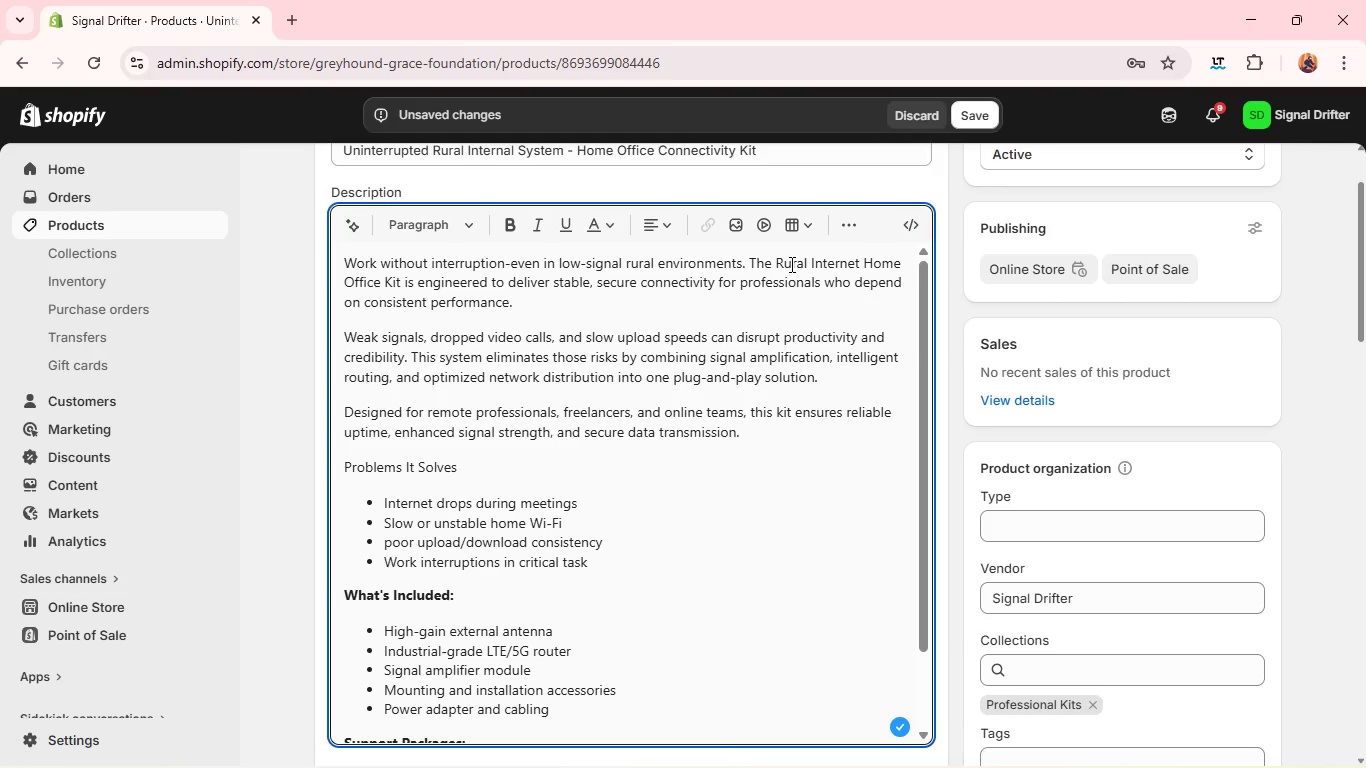 
key(S)
 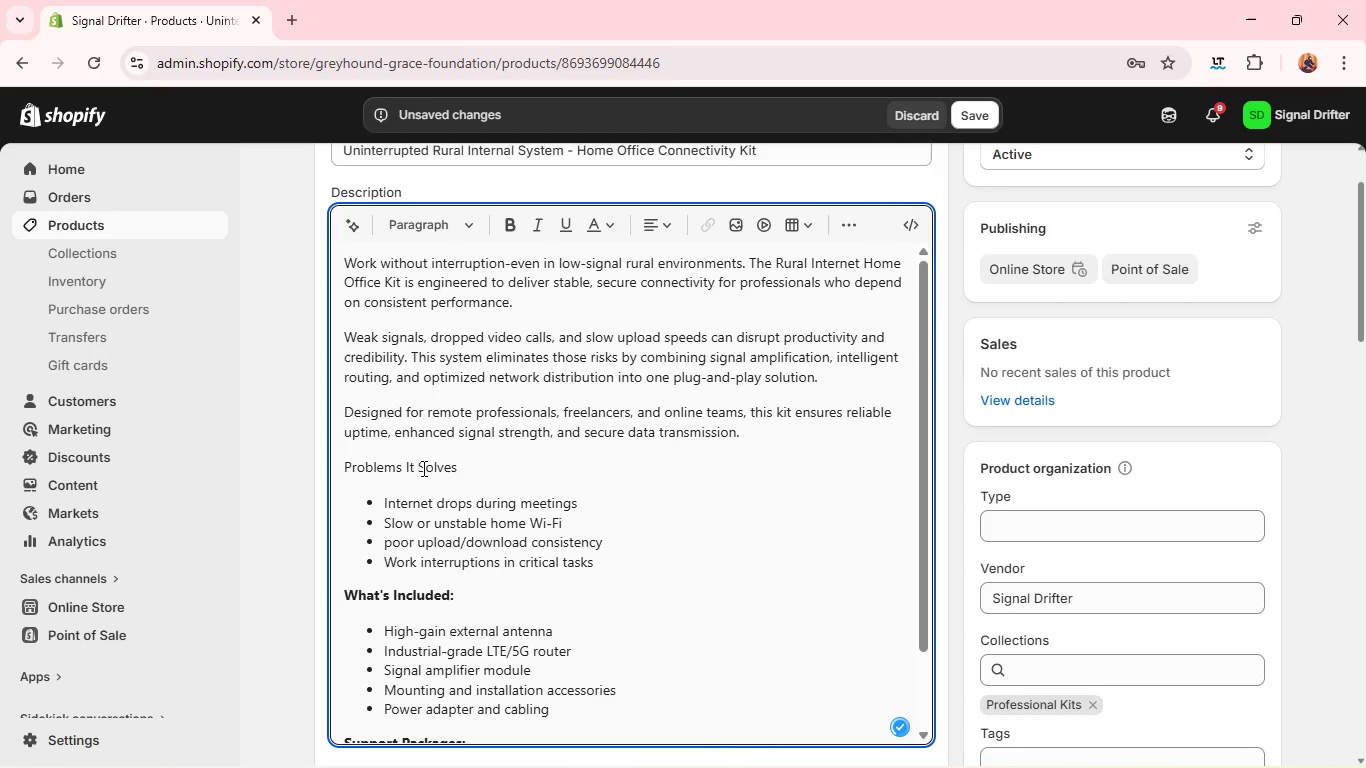 
double_click([420, 475])
 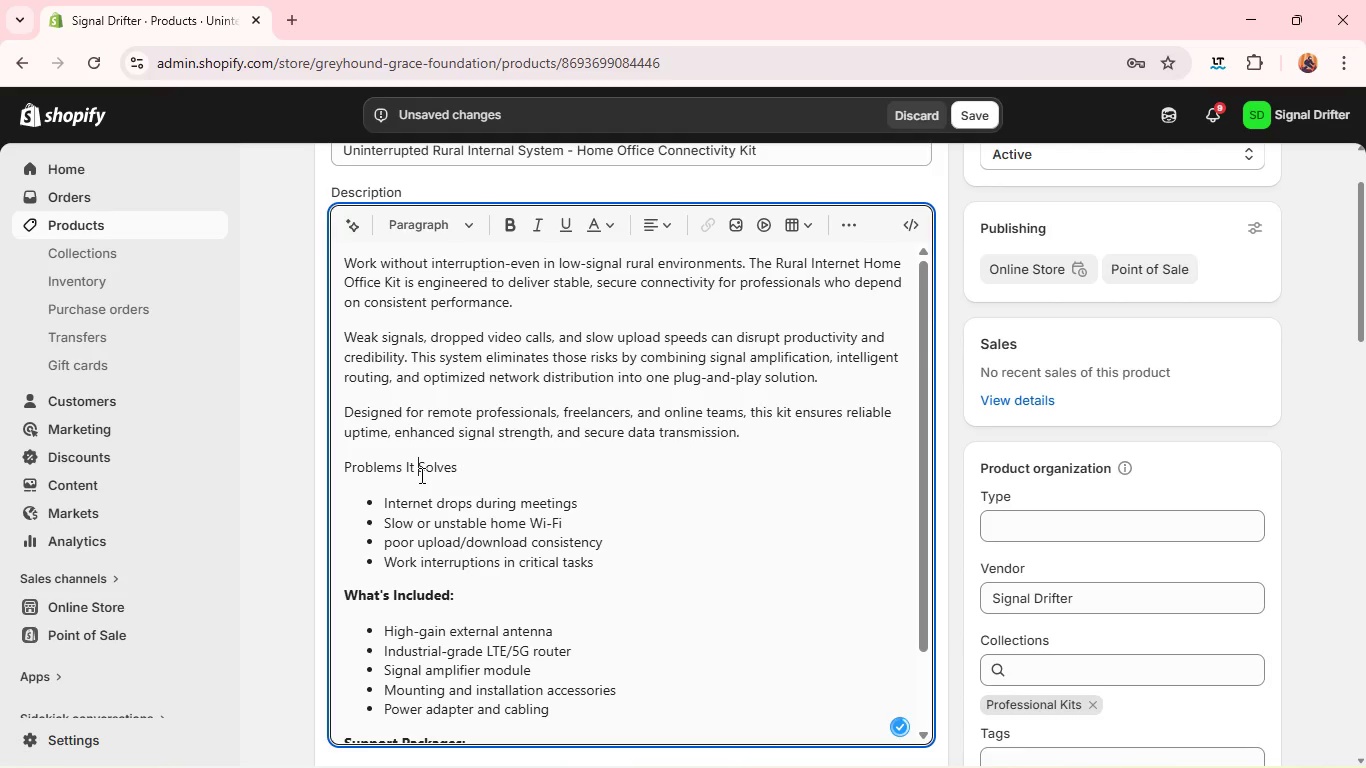 
triple_click([420, 475])
 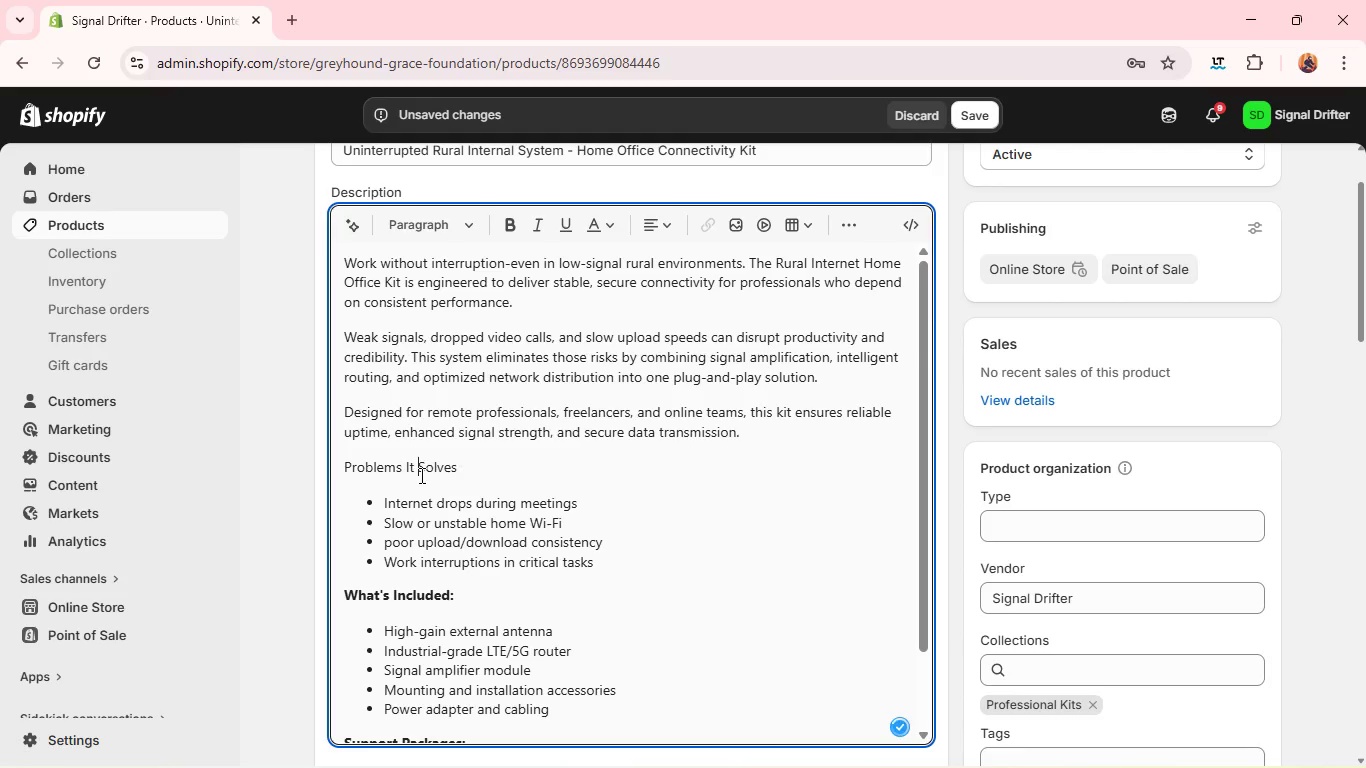 
triple_click([420, 475])
 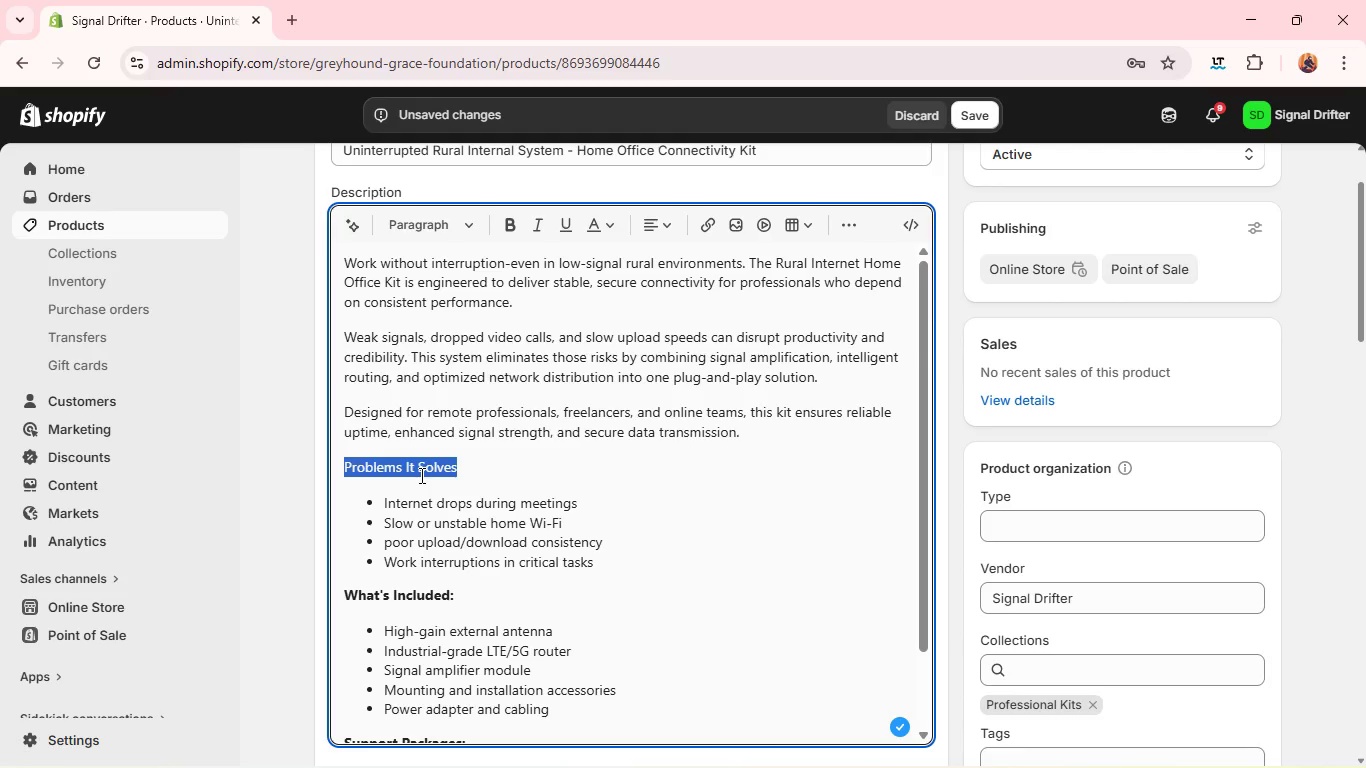 
hold_key(key=ControlLeft, duration=0.53)
 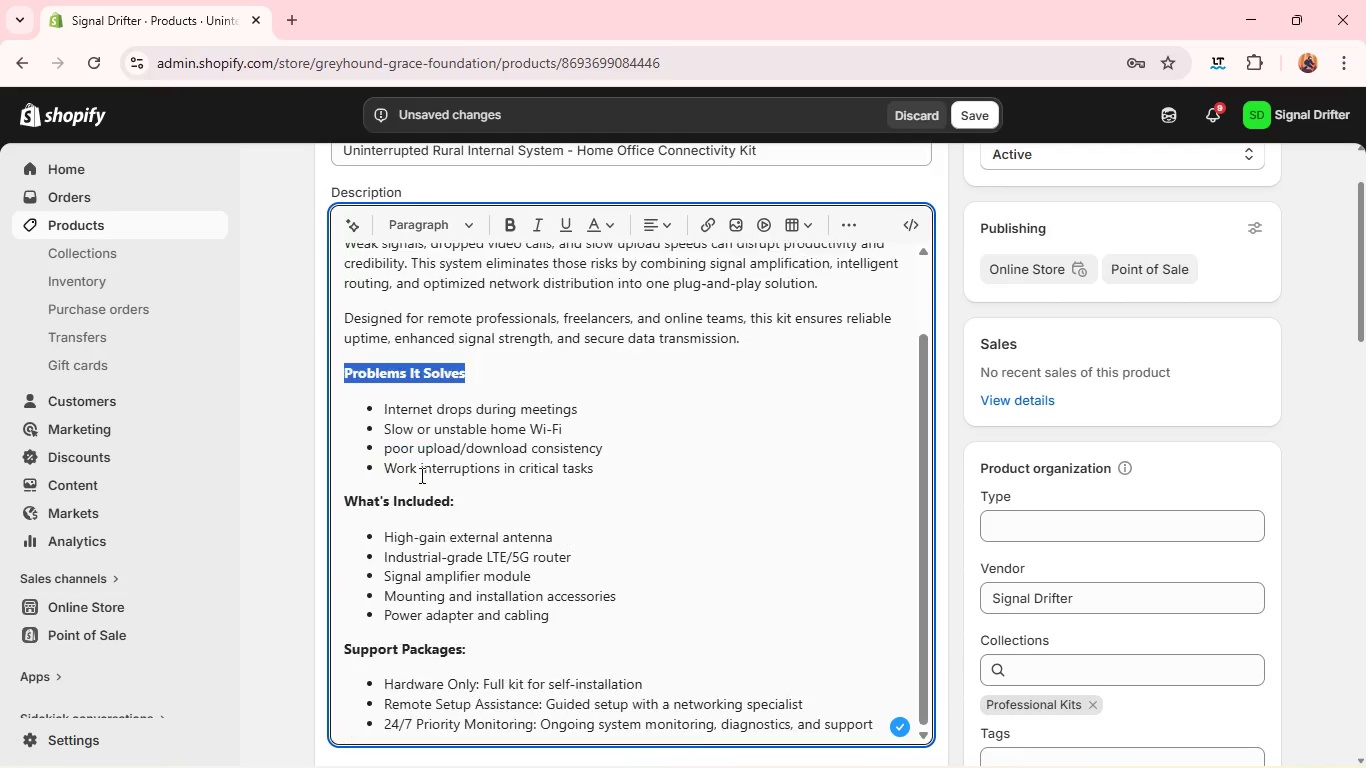 
key(B)
 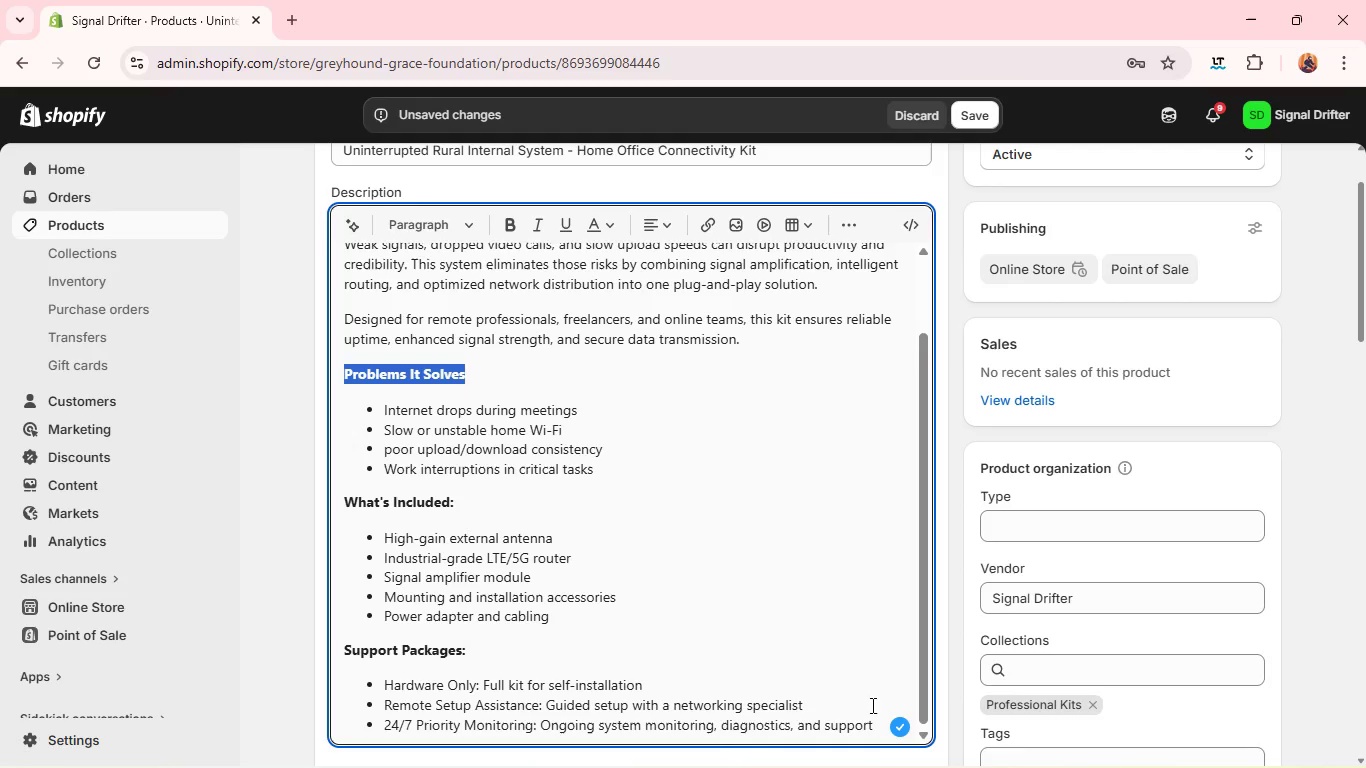 
left_click([878, 719])
 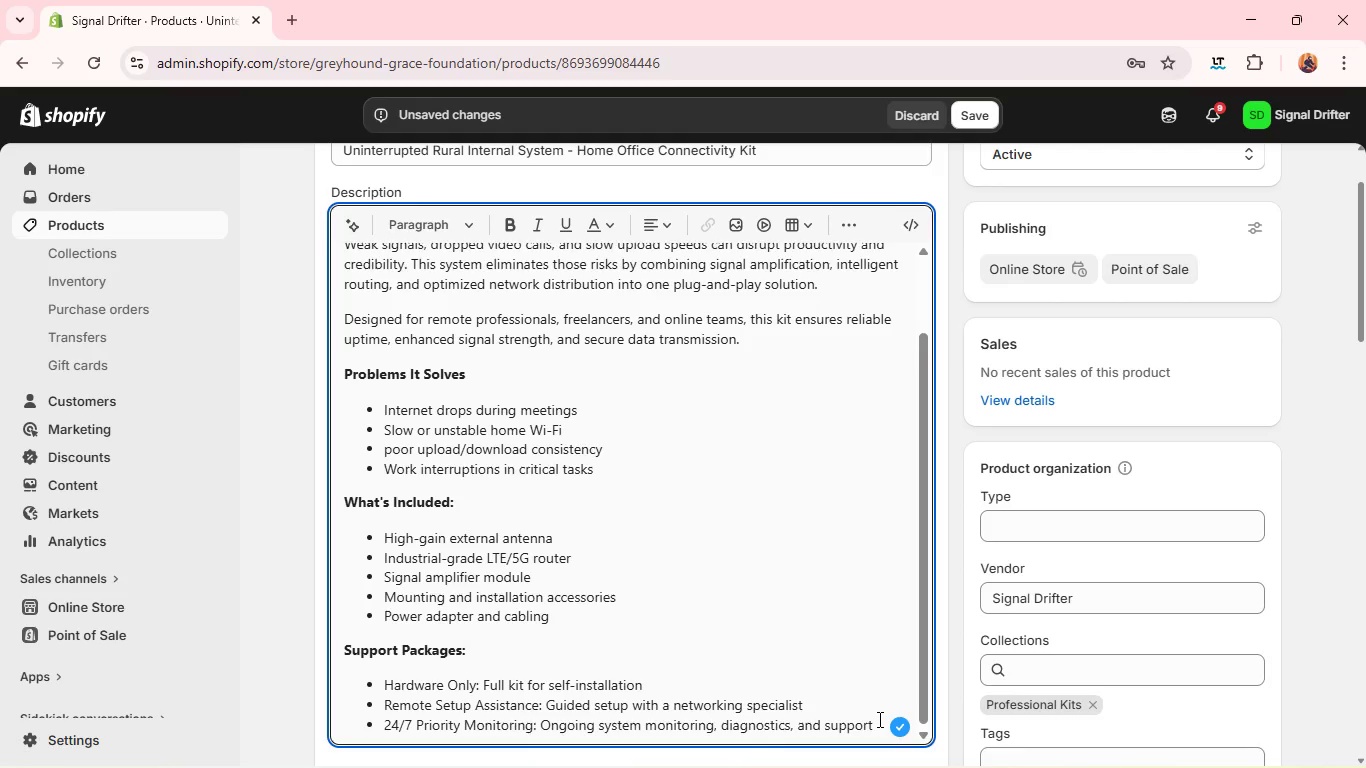 
key(Enter)
 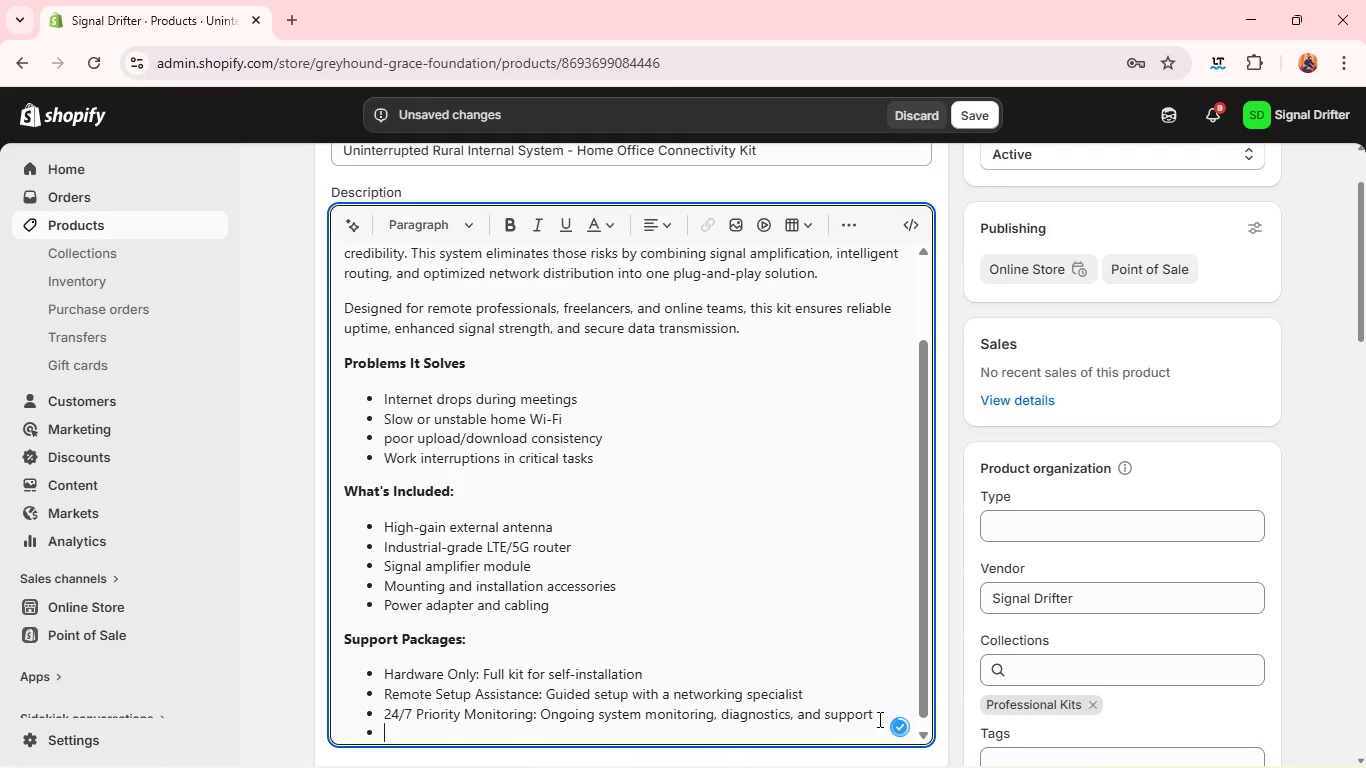 
key(Enter)
 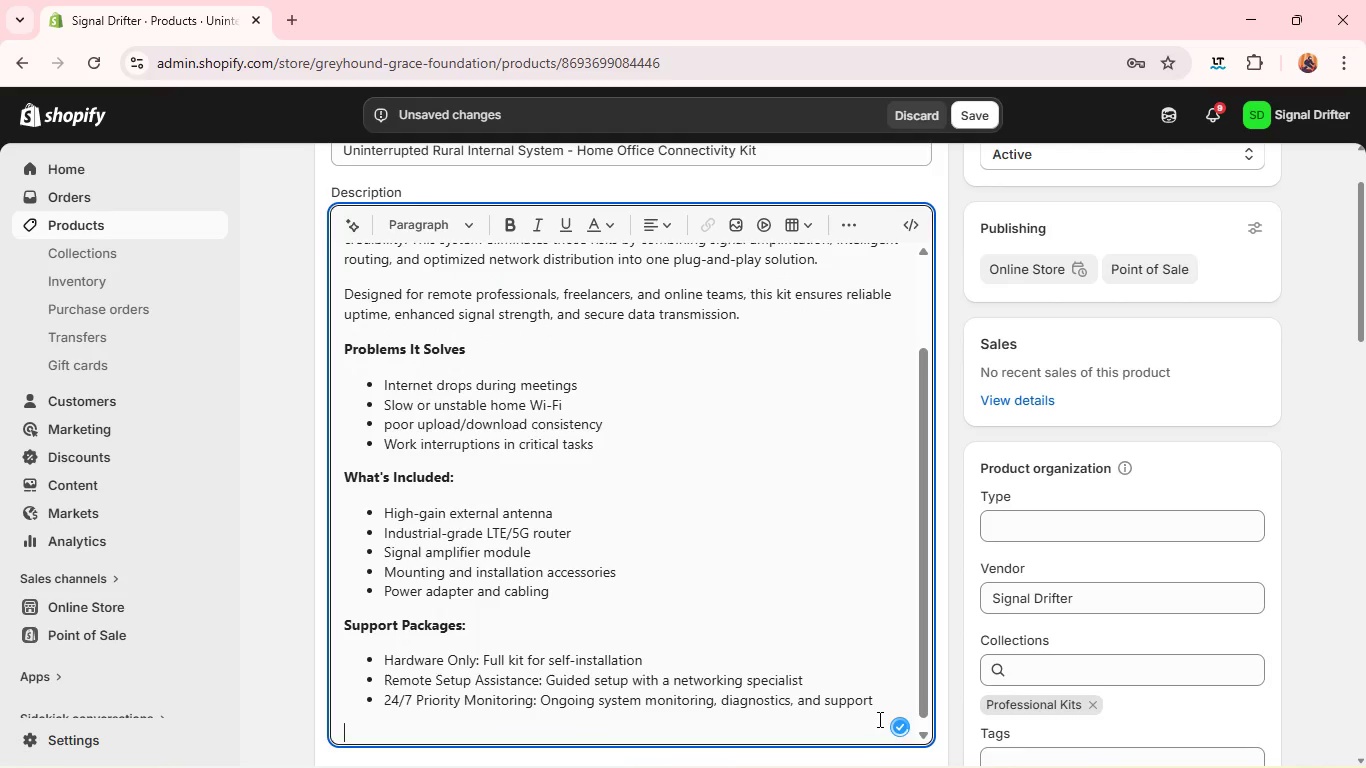 
type(outcome)
 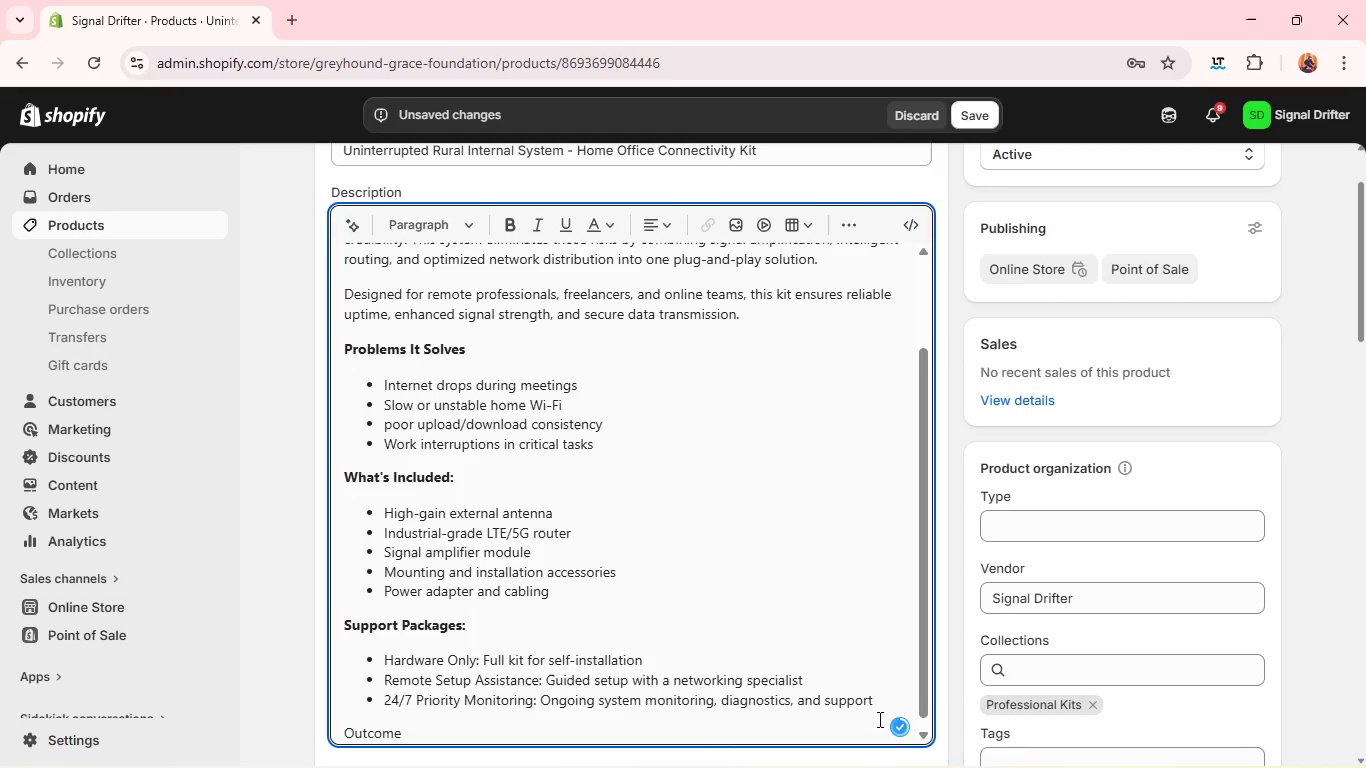 
key(Enter)
 